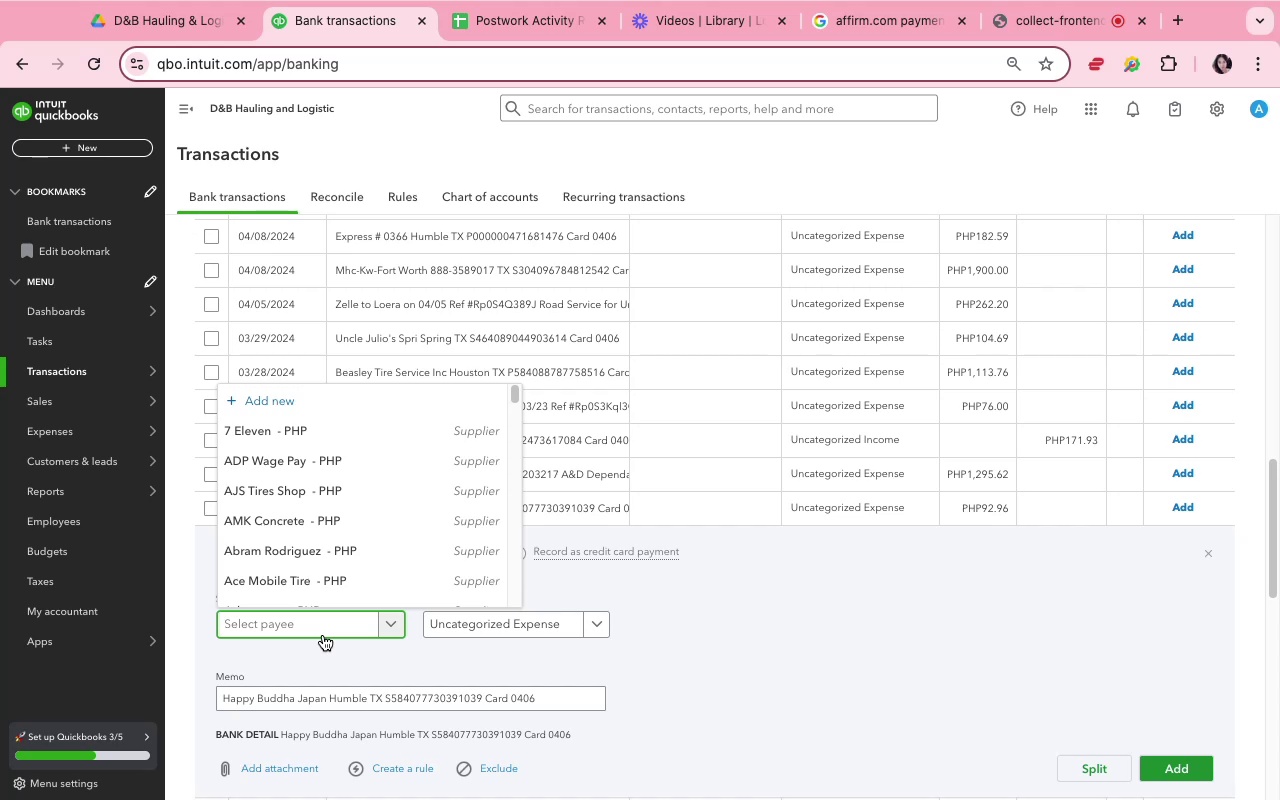 
wait(26.7)
 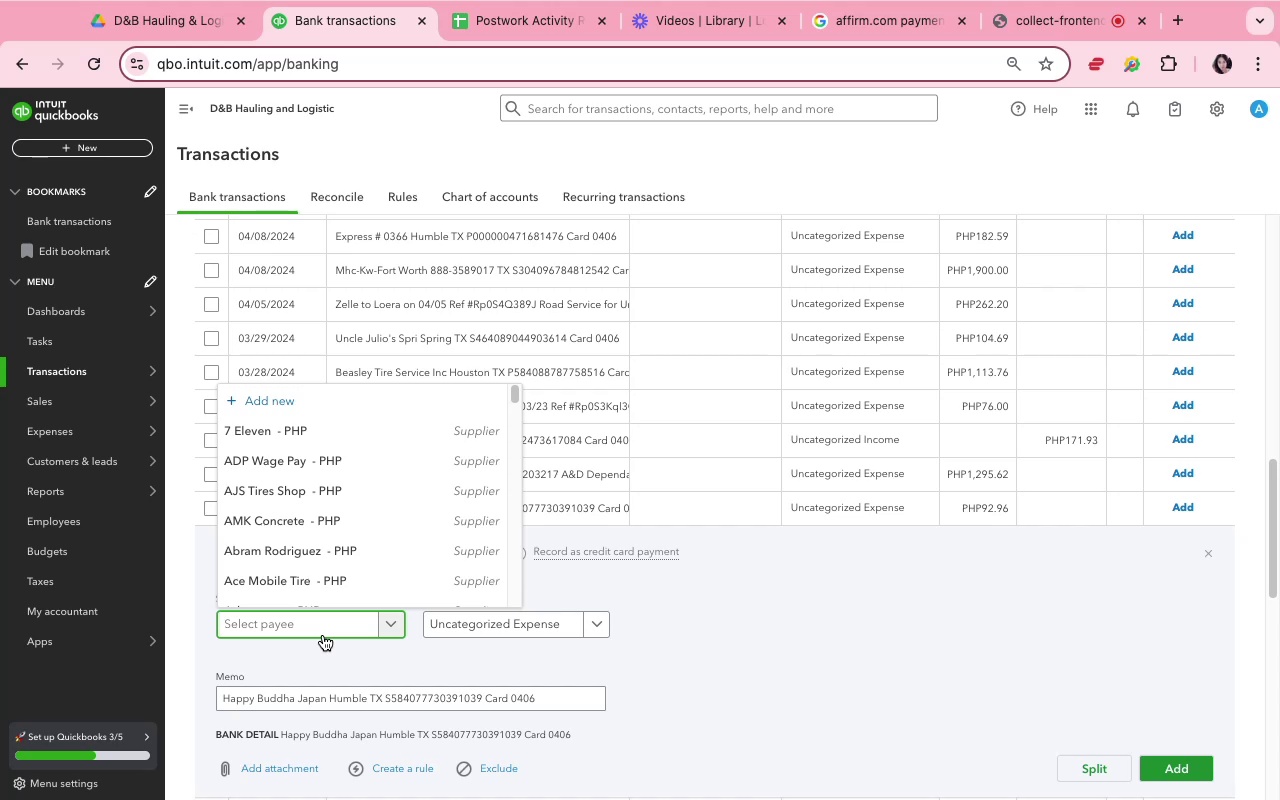 
type(Happy Buddha)
 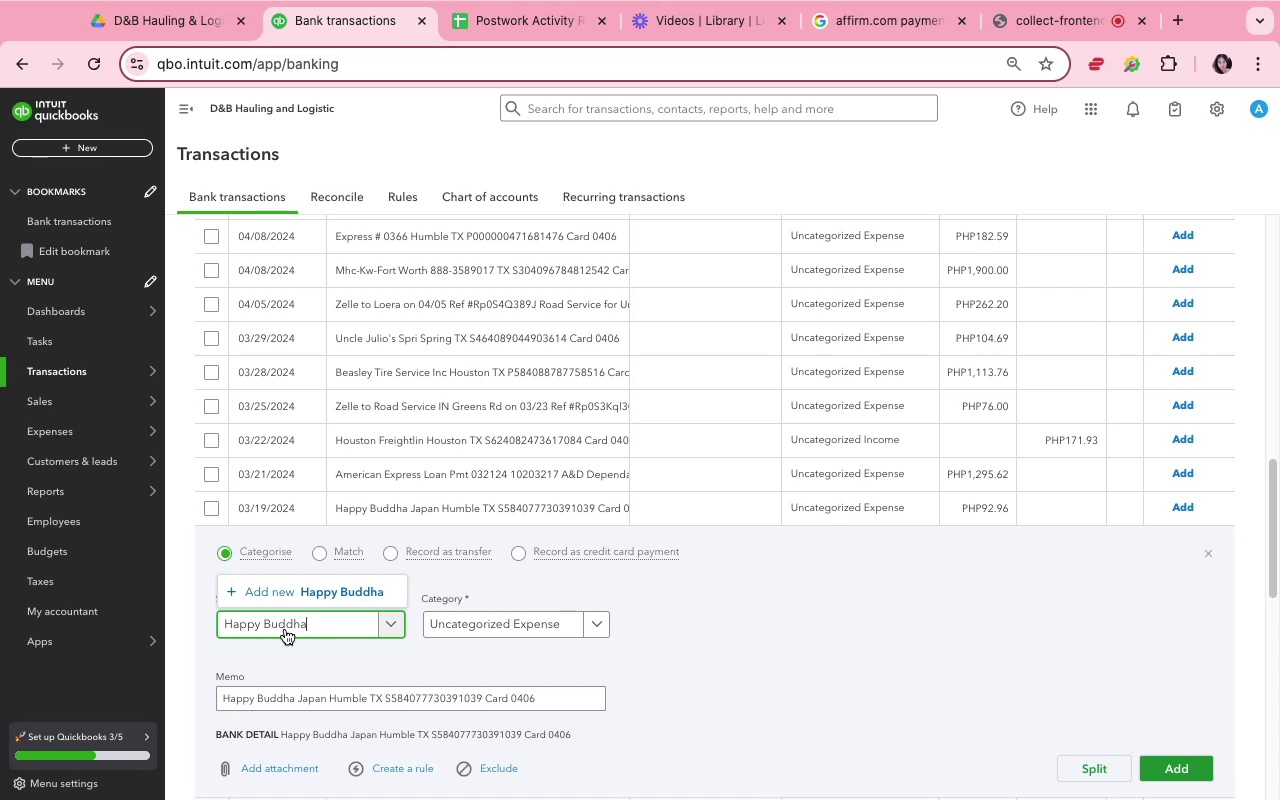 
left_click([285, 592])
 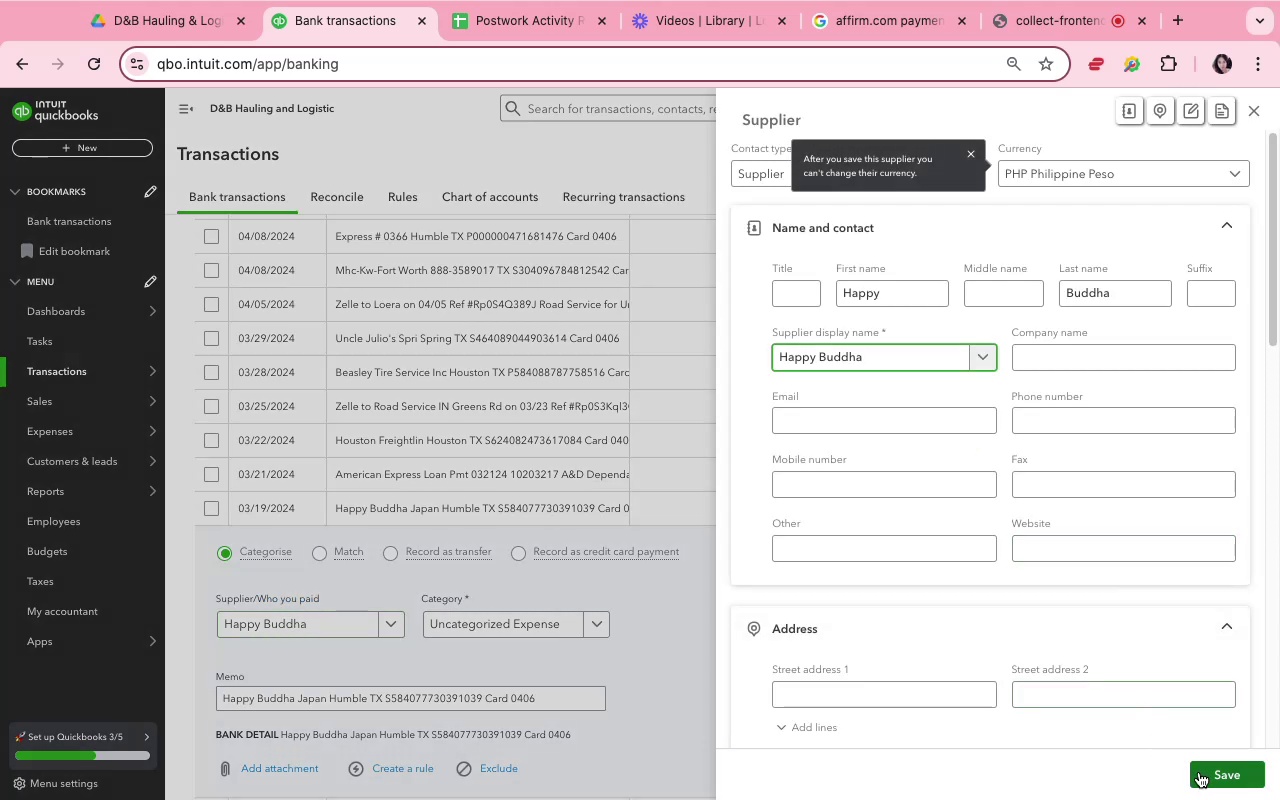 
wait(10.45)
 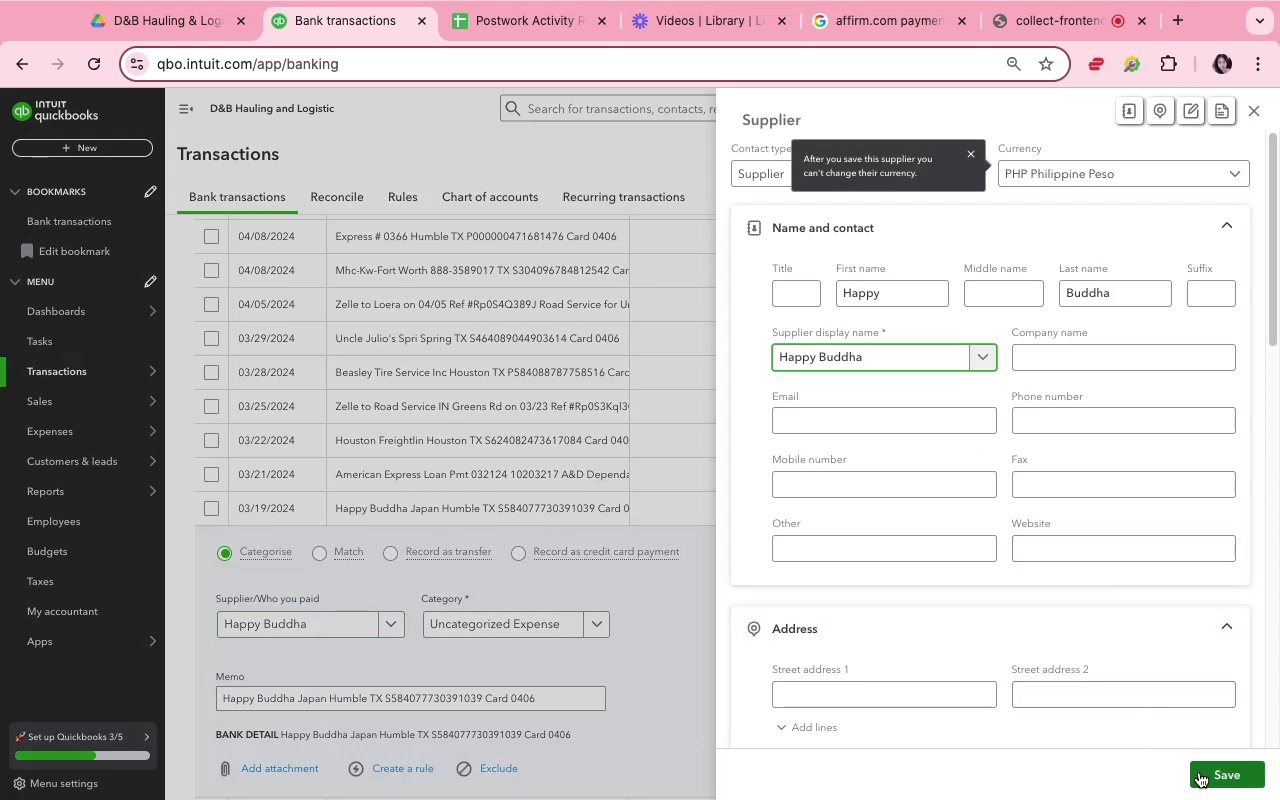 
left_click([497, 621])
 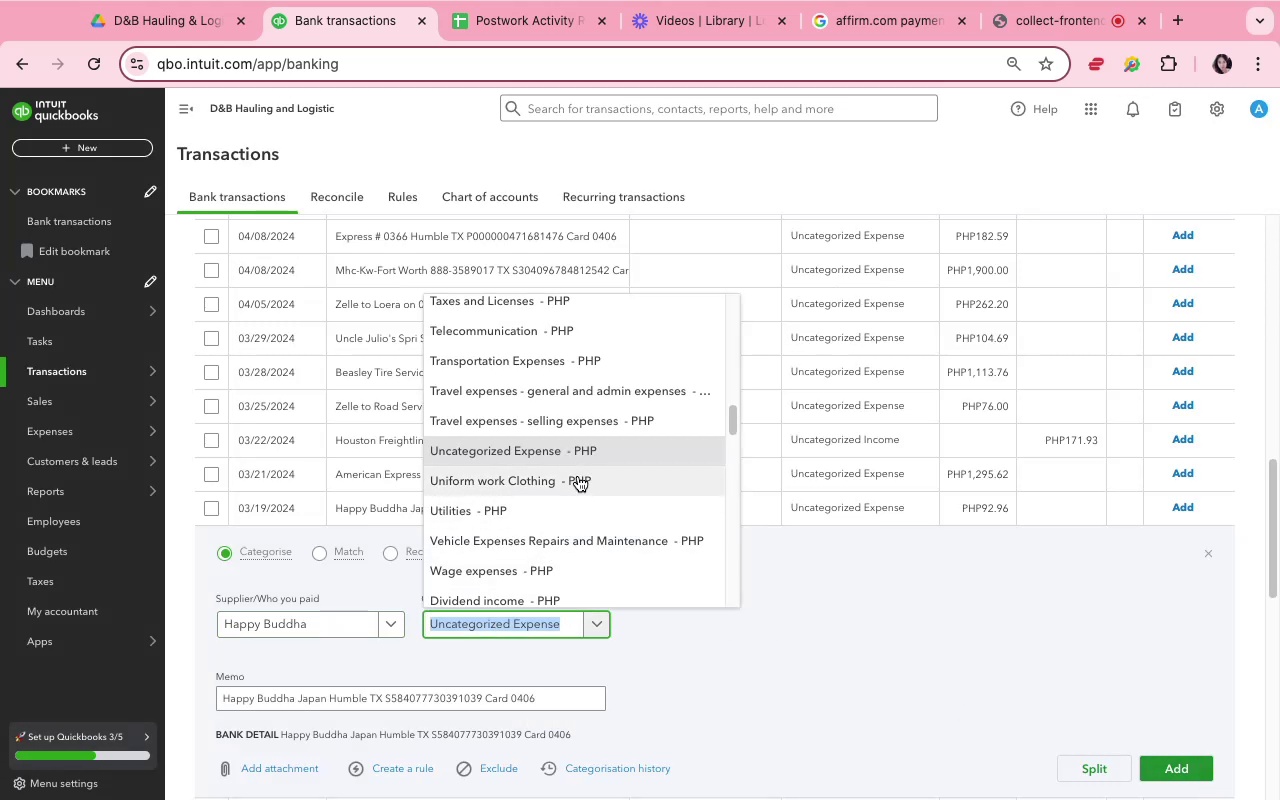 
left_click([581, 447])
 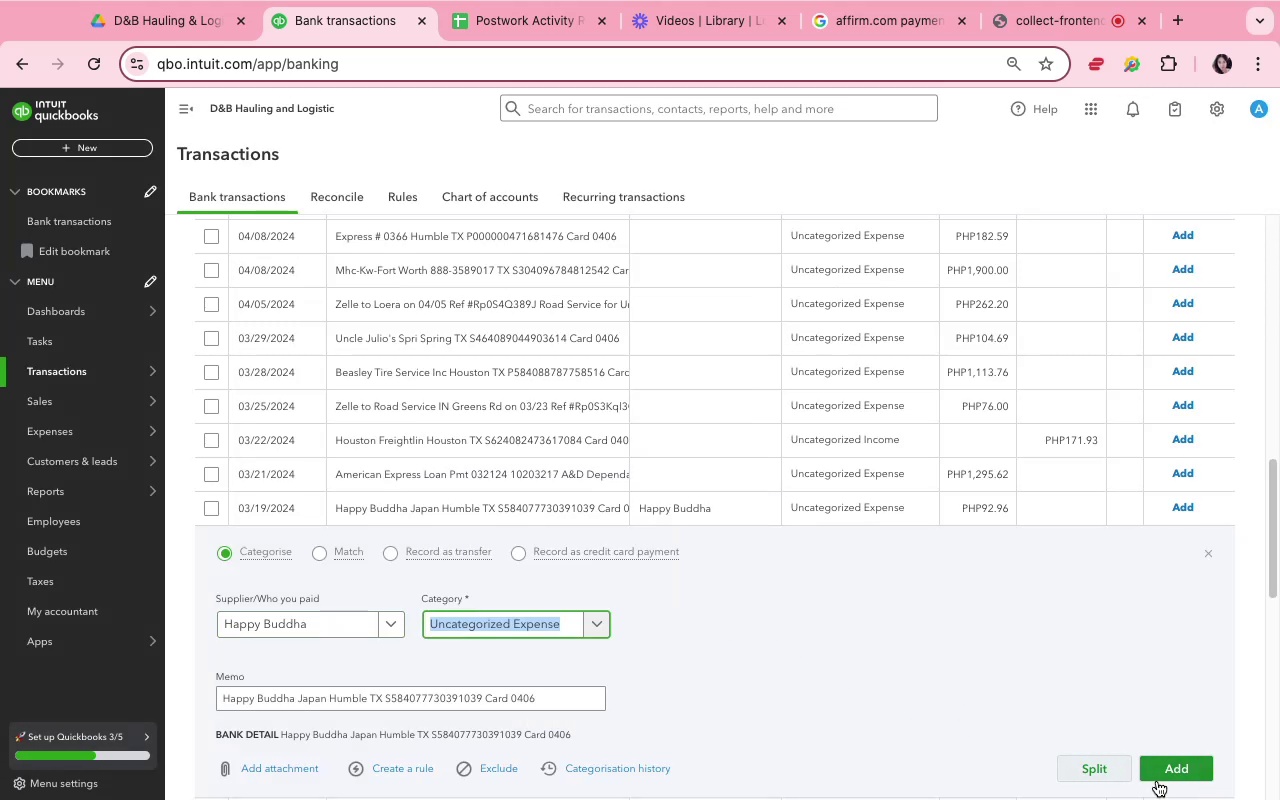 
left_click_drag(start_coordinate=[1169, 775], to_coordinate=[604, 626])
 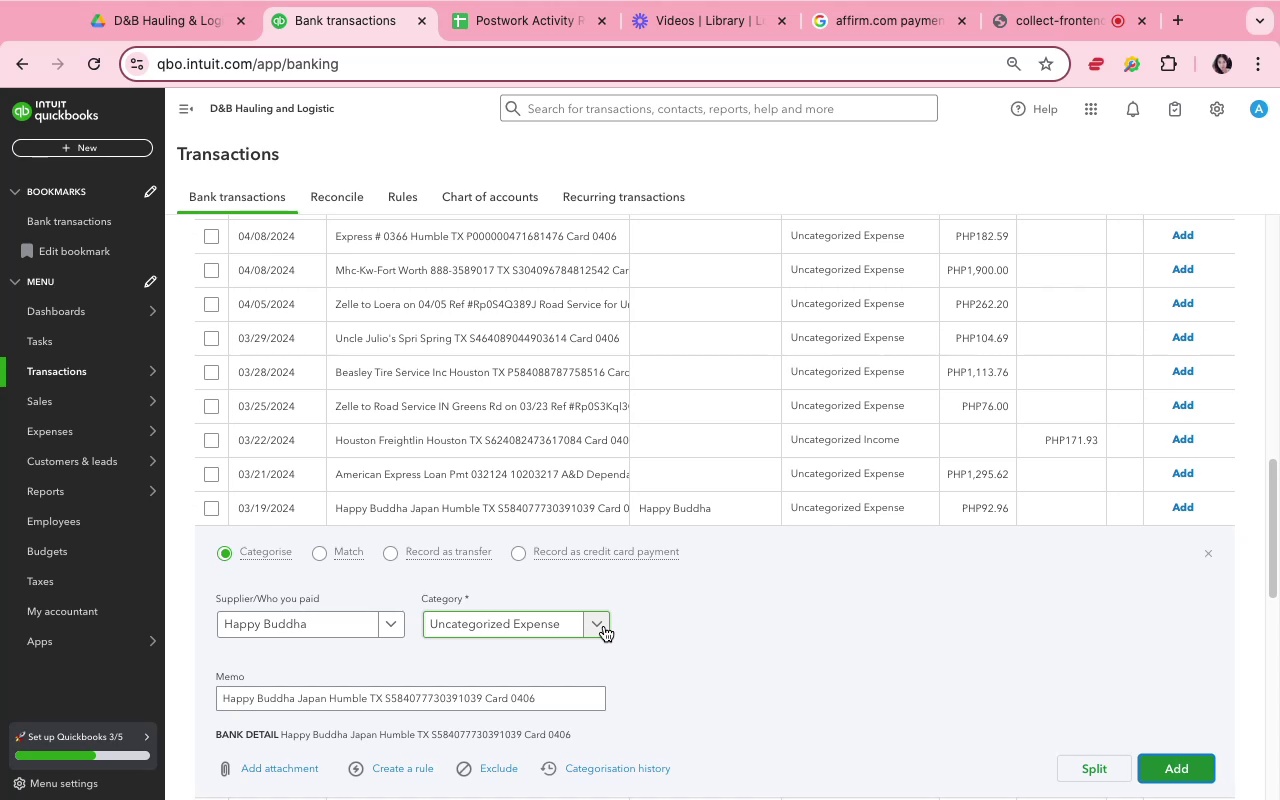 
left_click([603, 625])
 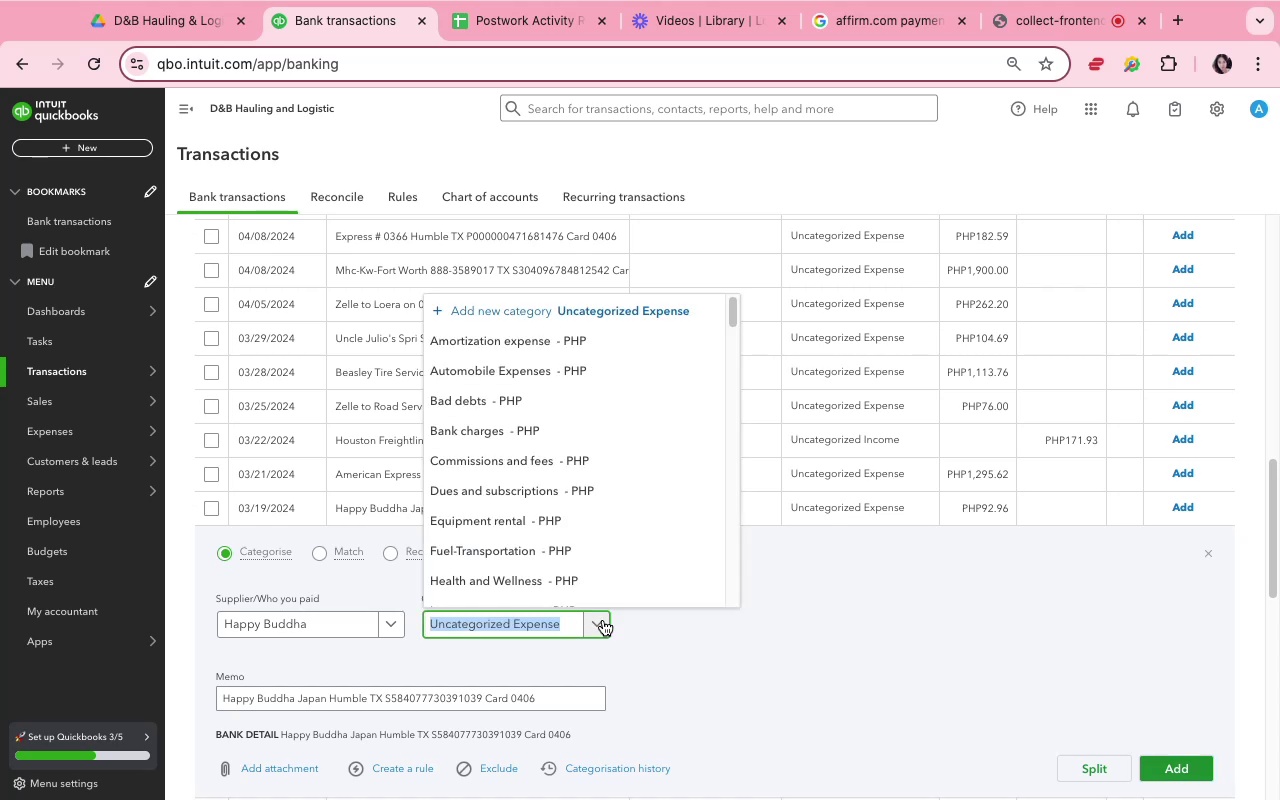 
scroll: coordinate [648, 537], scroll_direction: down, amount: 14.0
 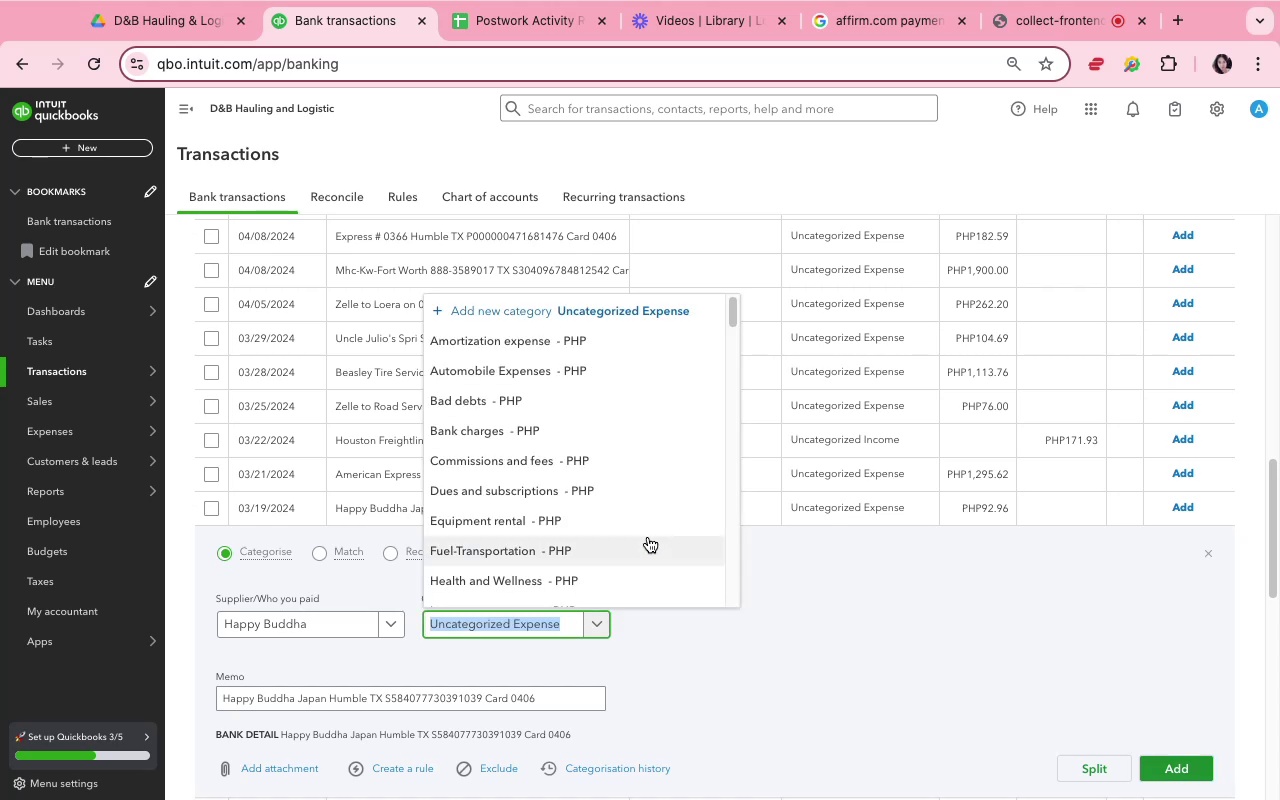 
type(un)
key(Backspace)
key(Backspace)
key(Backspace)
type(clo)
key(Backspace)
key(Backspace)
key(Backspace)
type(unc)
 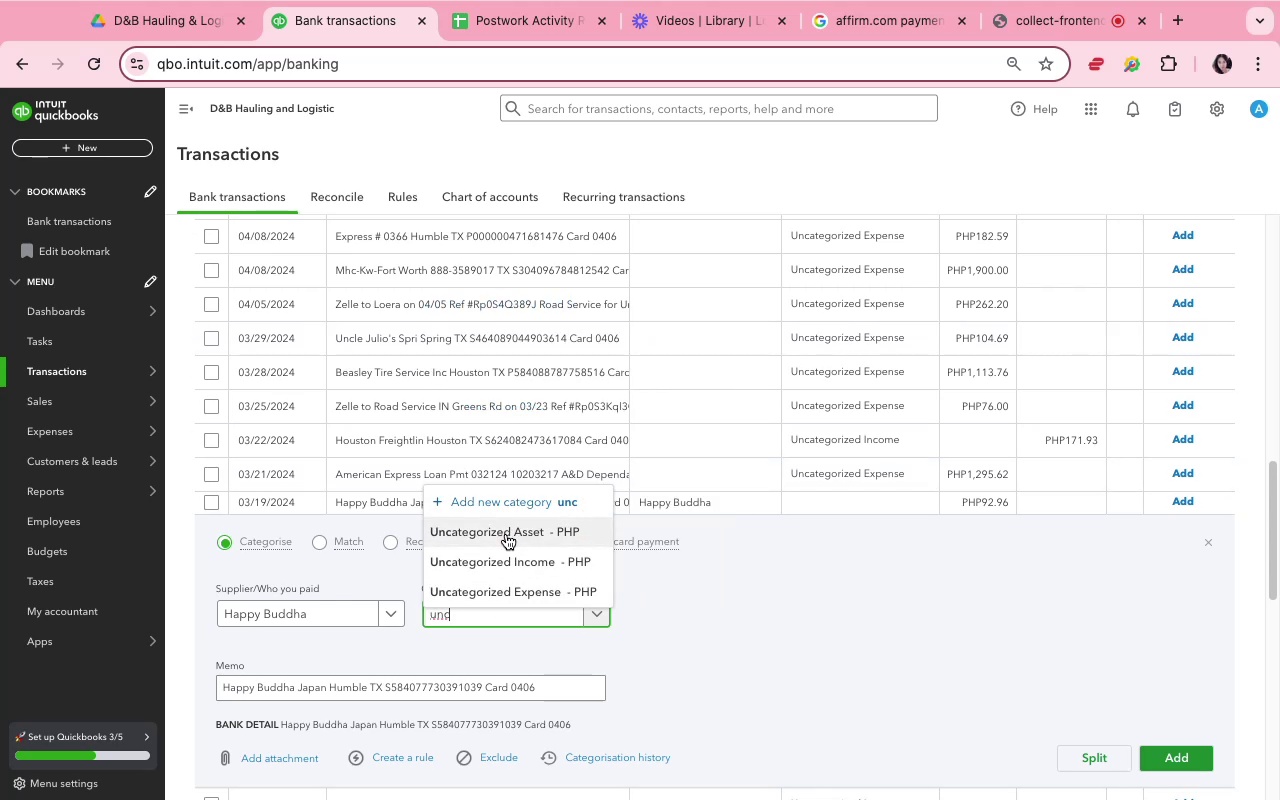 
left_click([485, 596])
 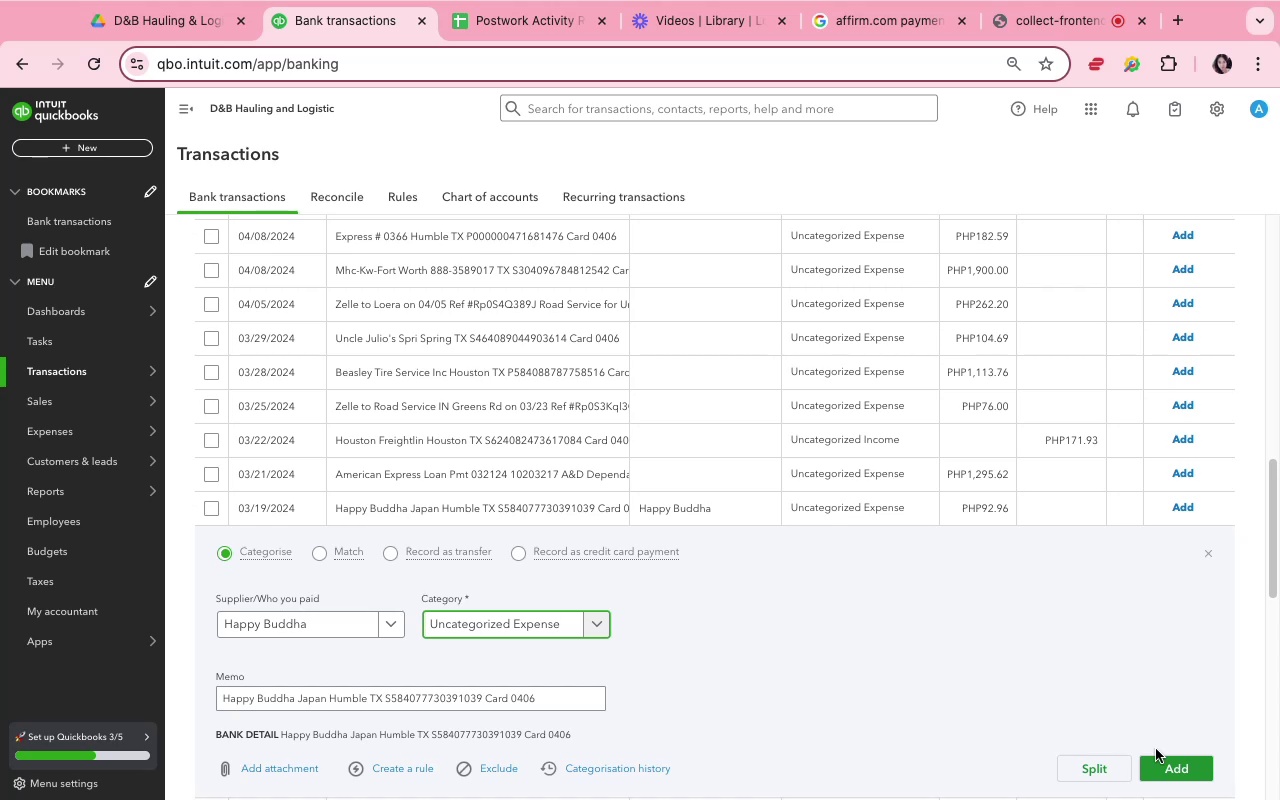 
left_click([1173, 760])
 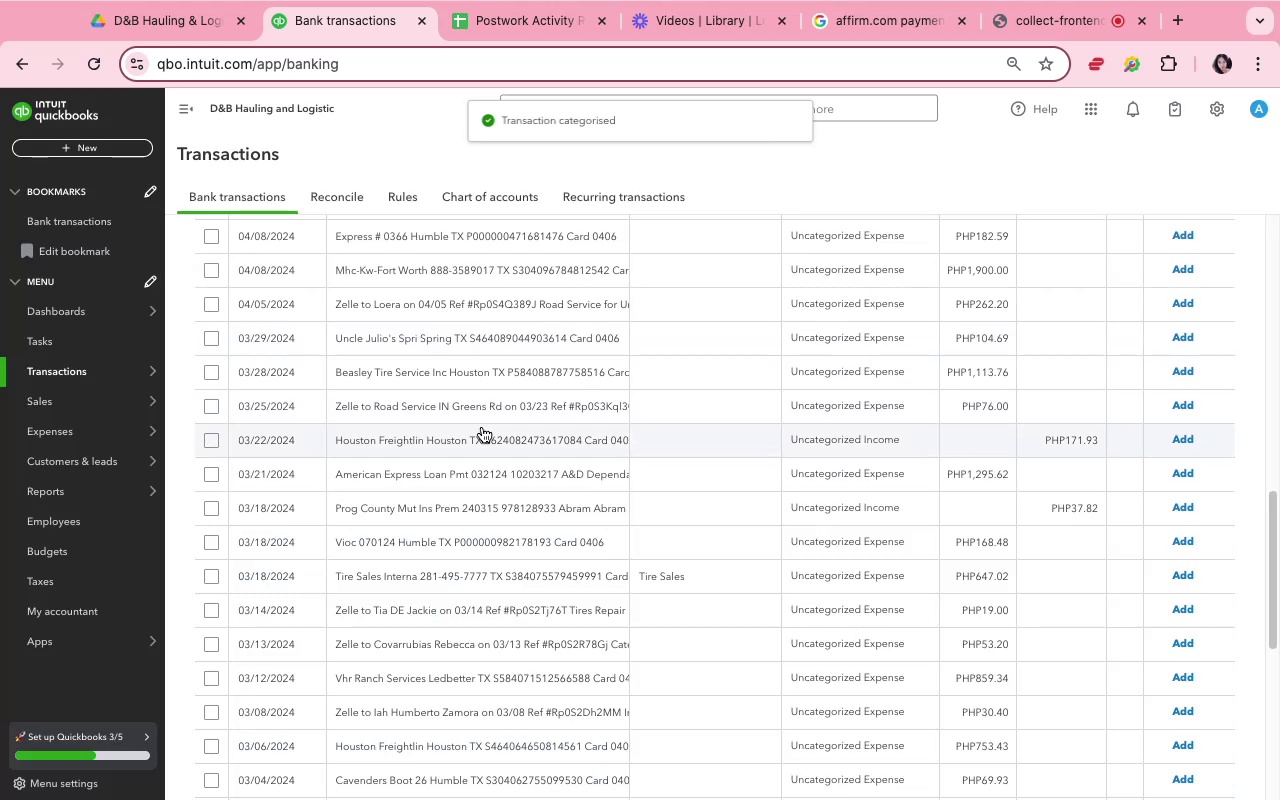 
left_click([484, 436])
 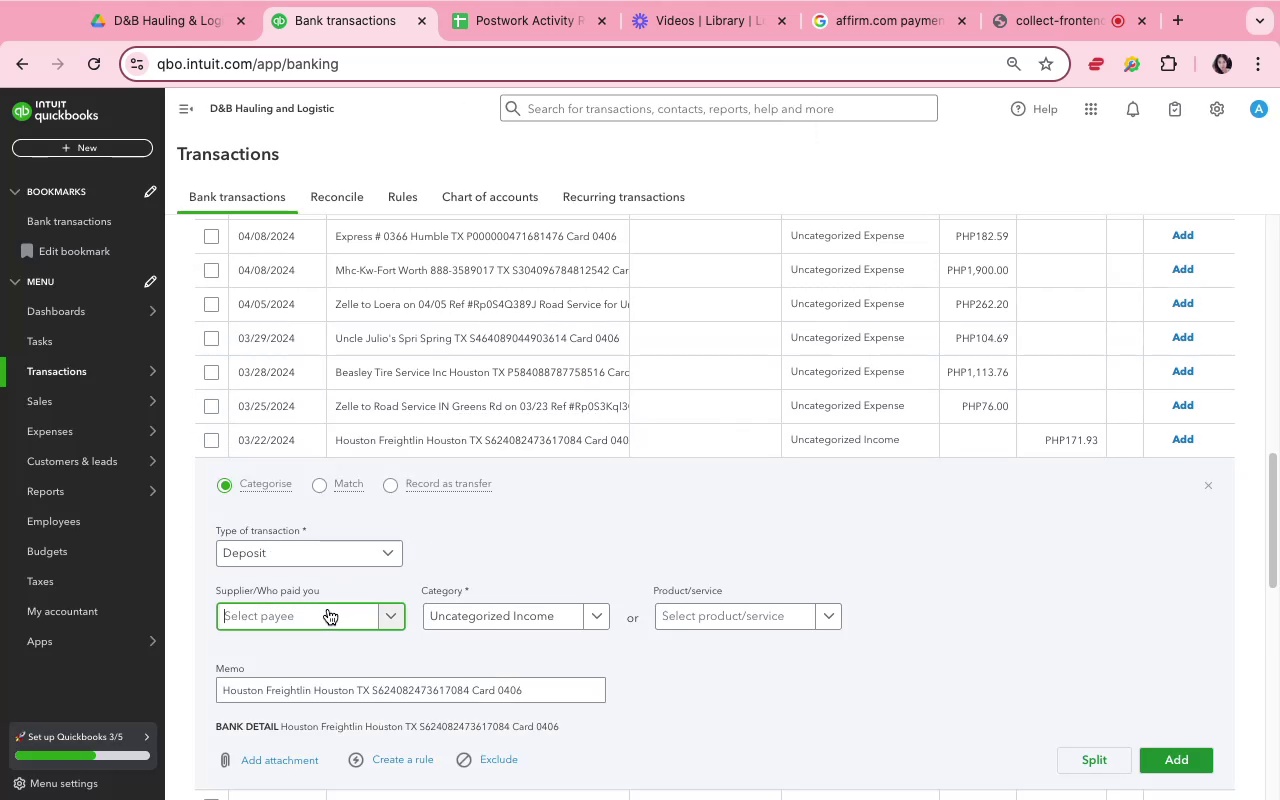 
left_click([328, 609])
 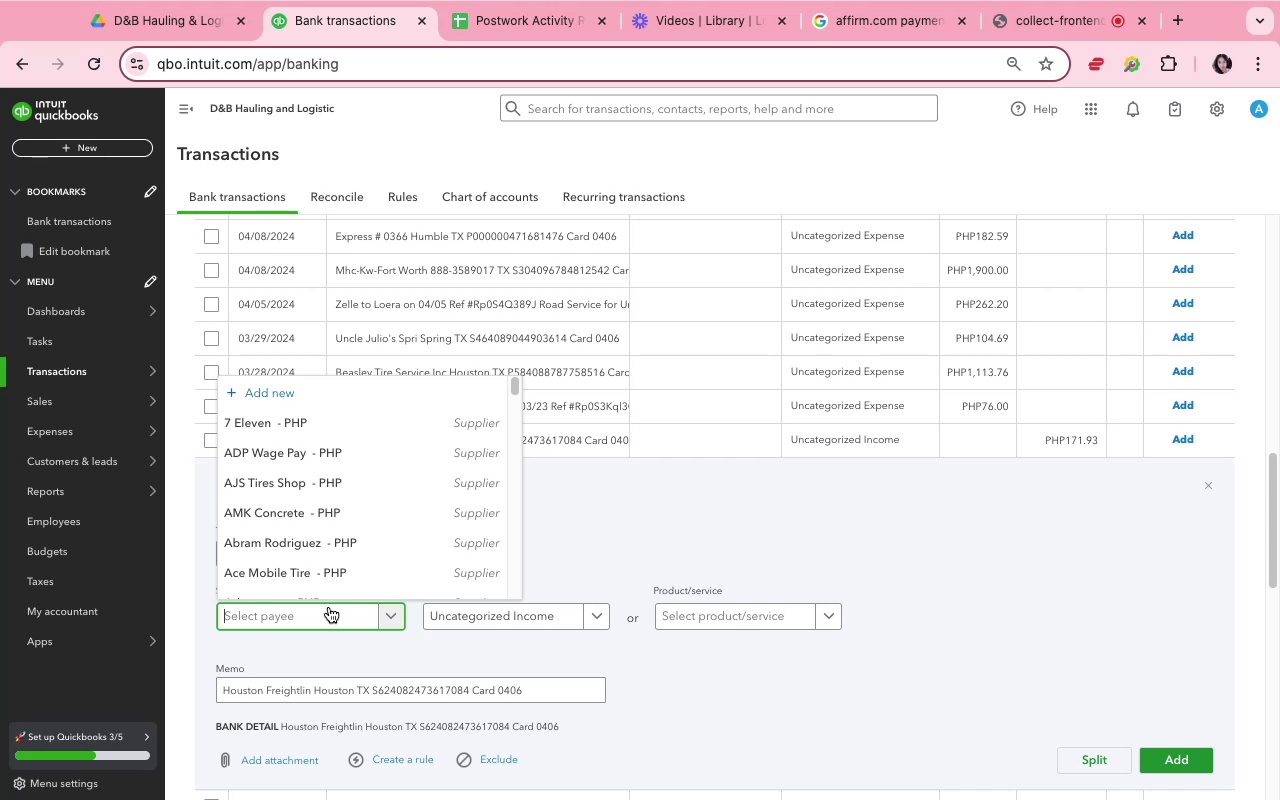 
type(fe)
 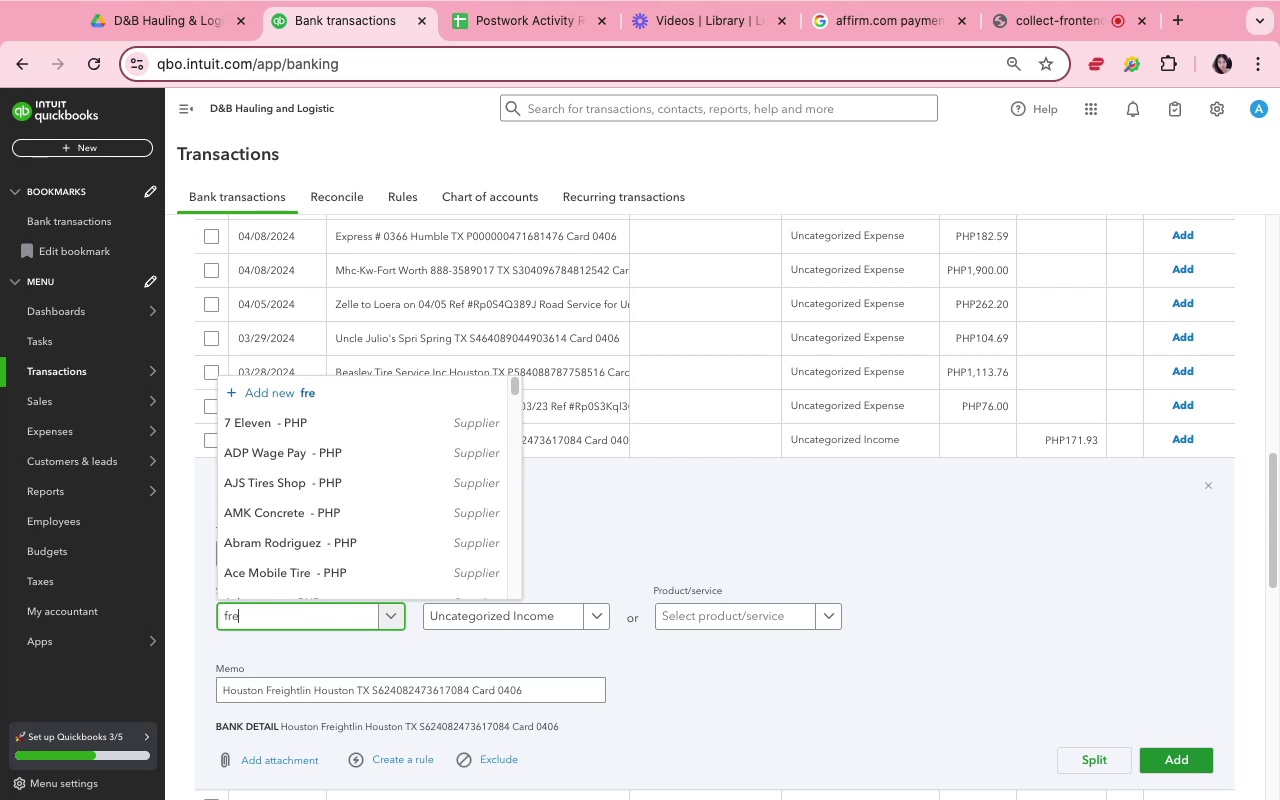 
hold_key(key=R, duration=0.31)
 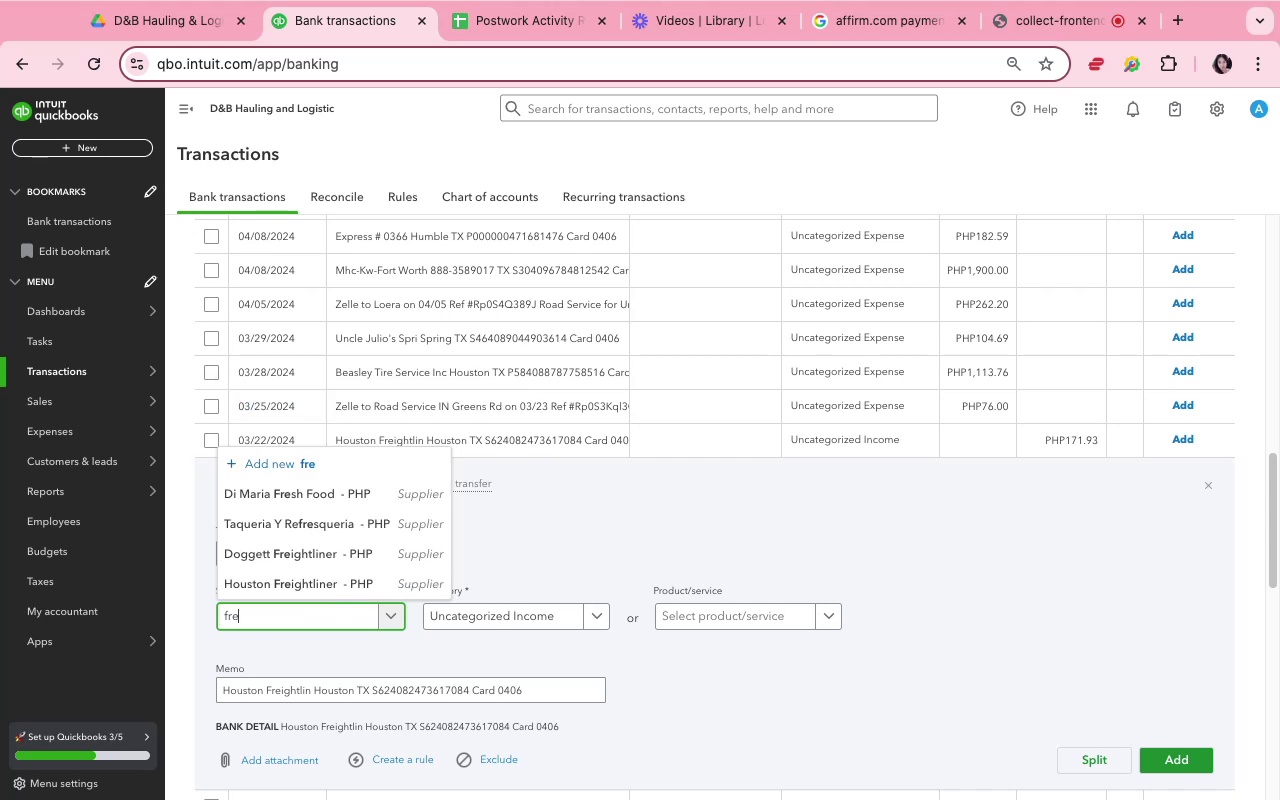 
wait(6.94)
 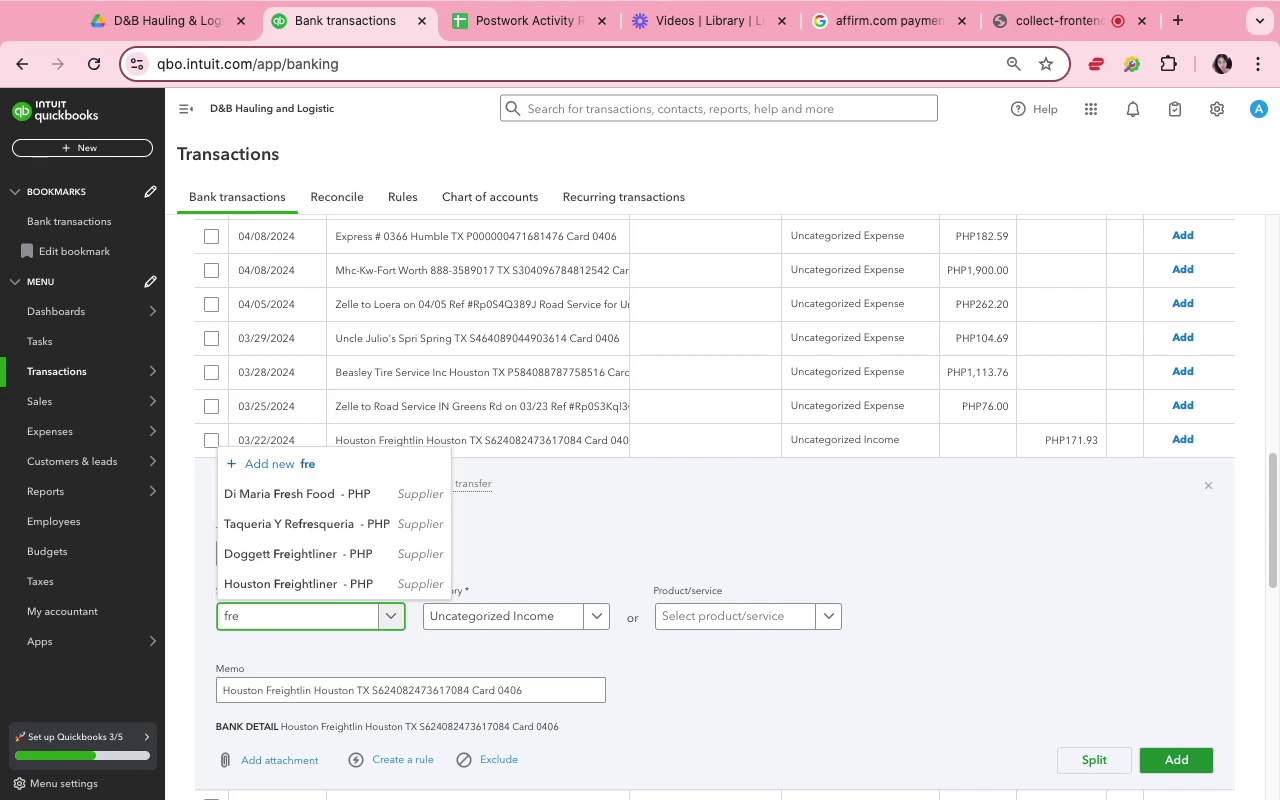 
left_click([362, 586])
 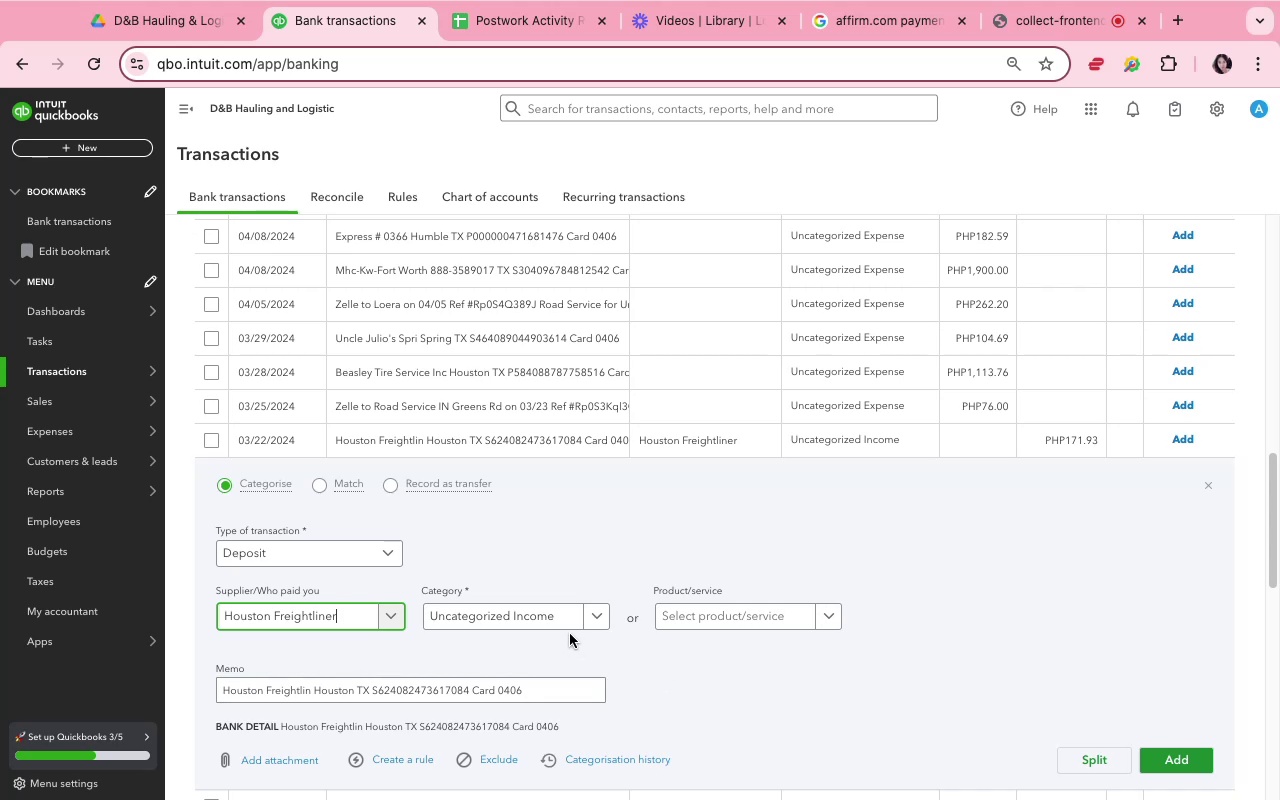 
left_click_drag(start_coordinate=[566, 627], to_coordinate=[768, 717])
 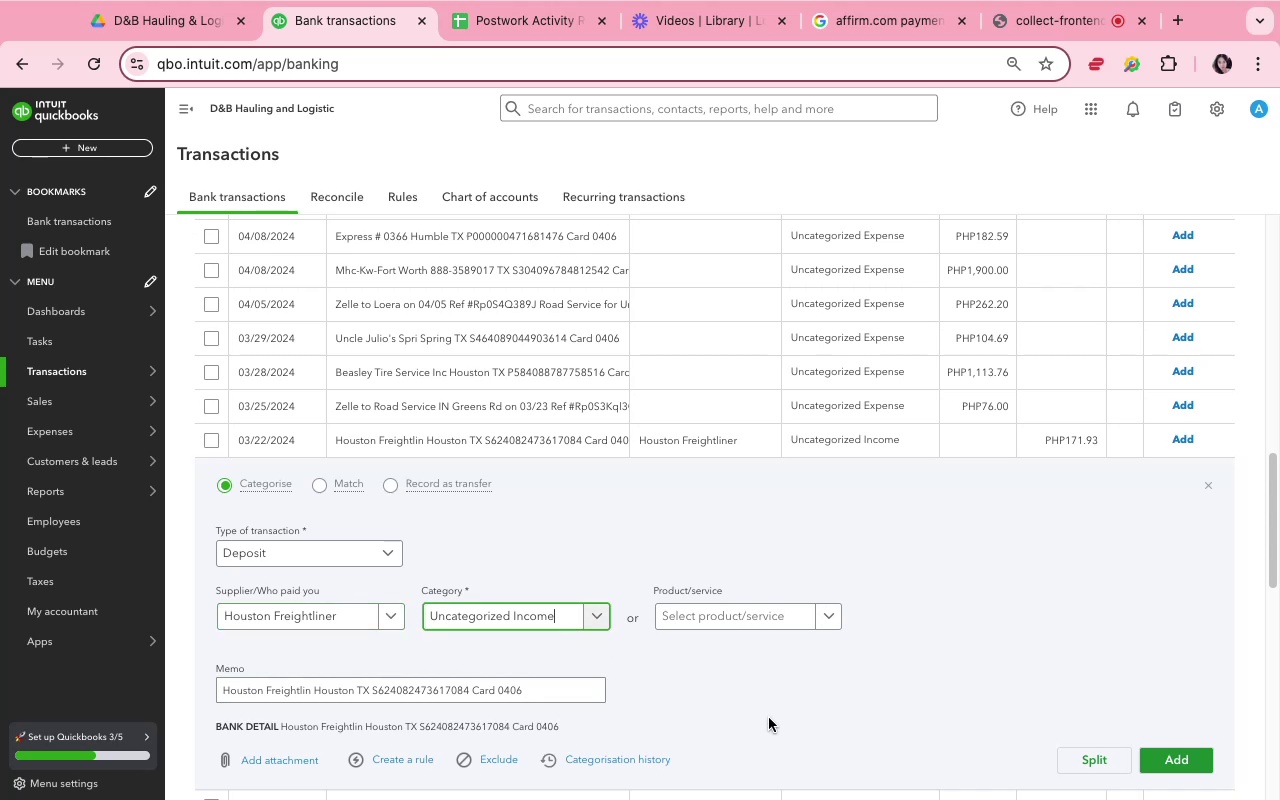 
left_click([769, 718])
 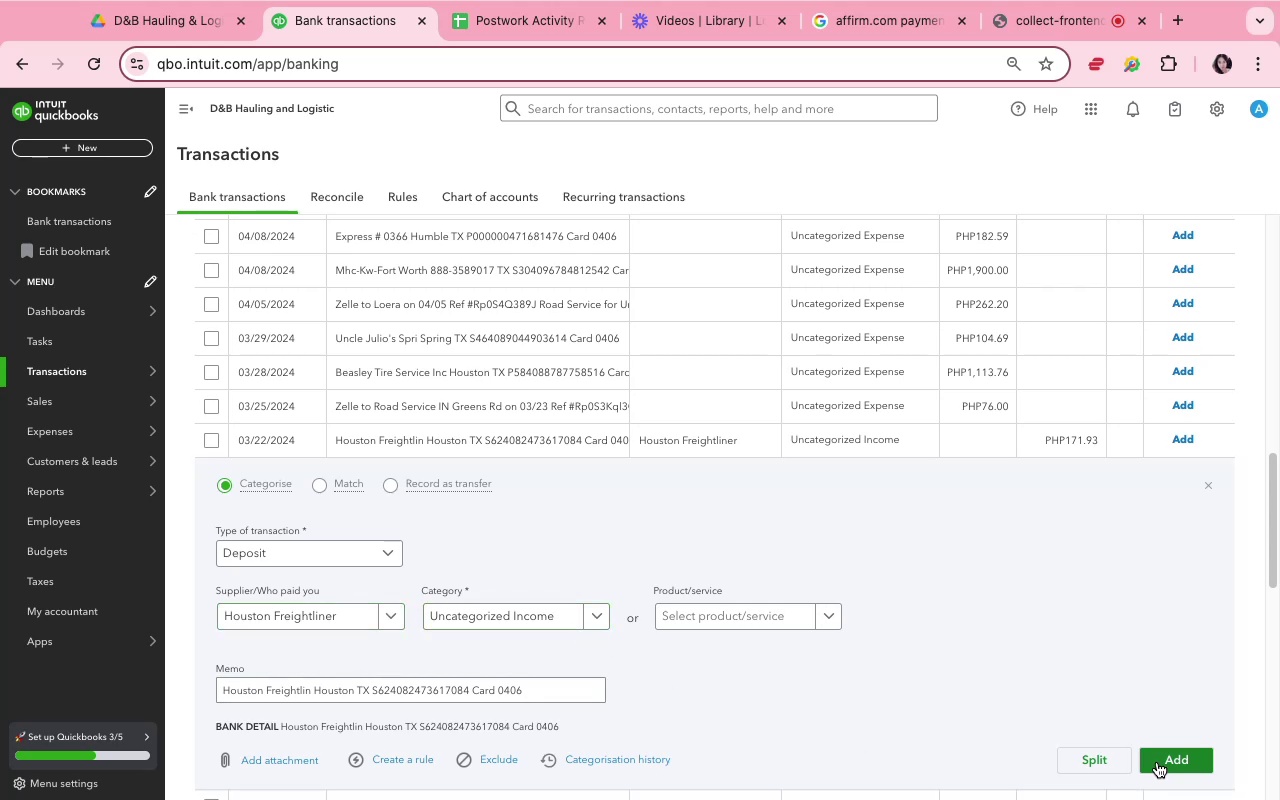 
left_click([1158, 759])
 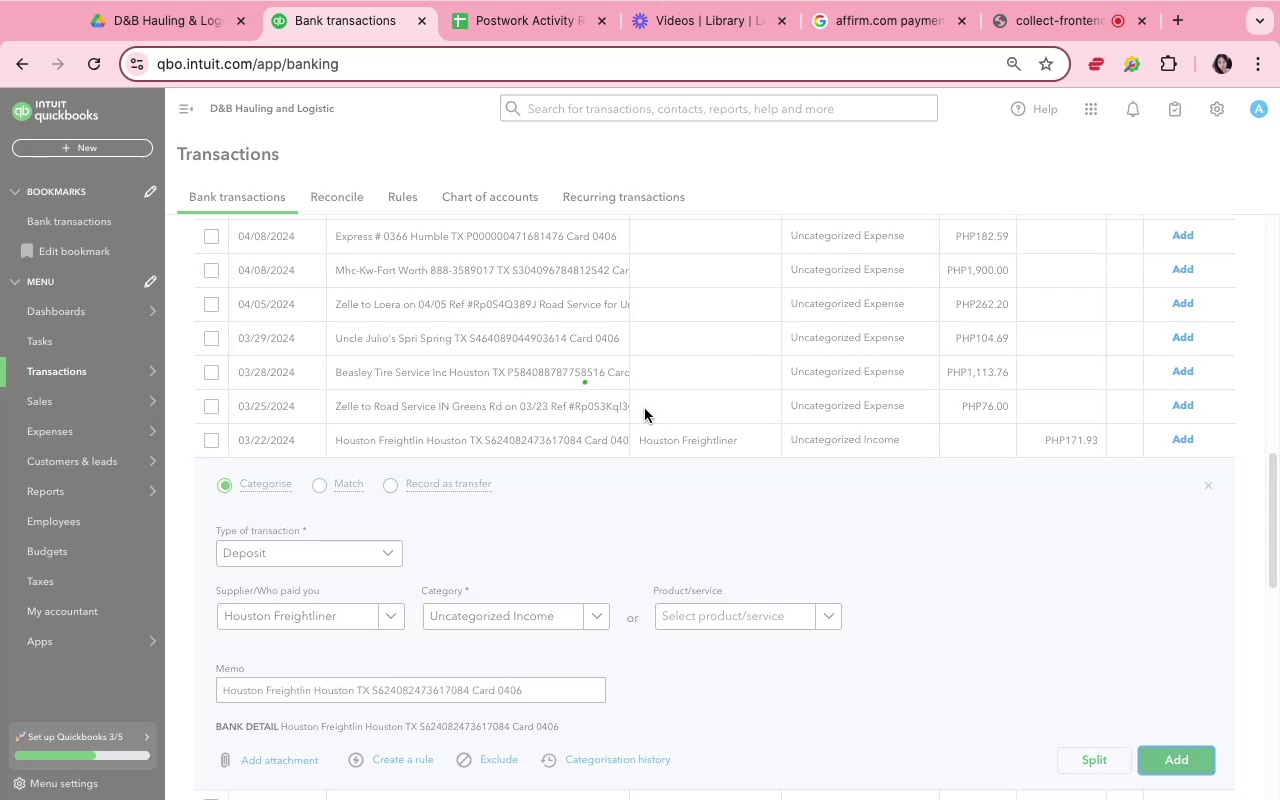 
left_click([544, 378])
 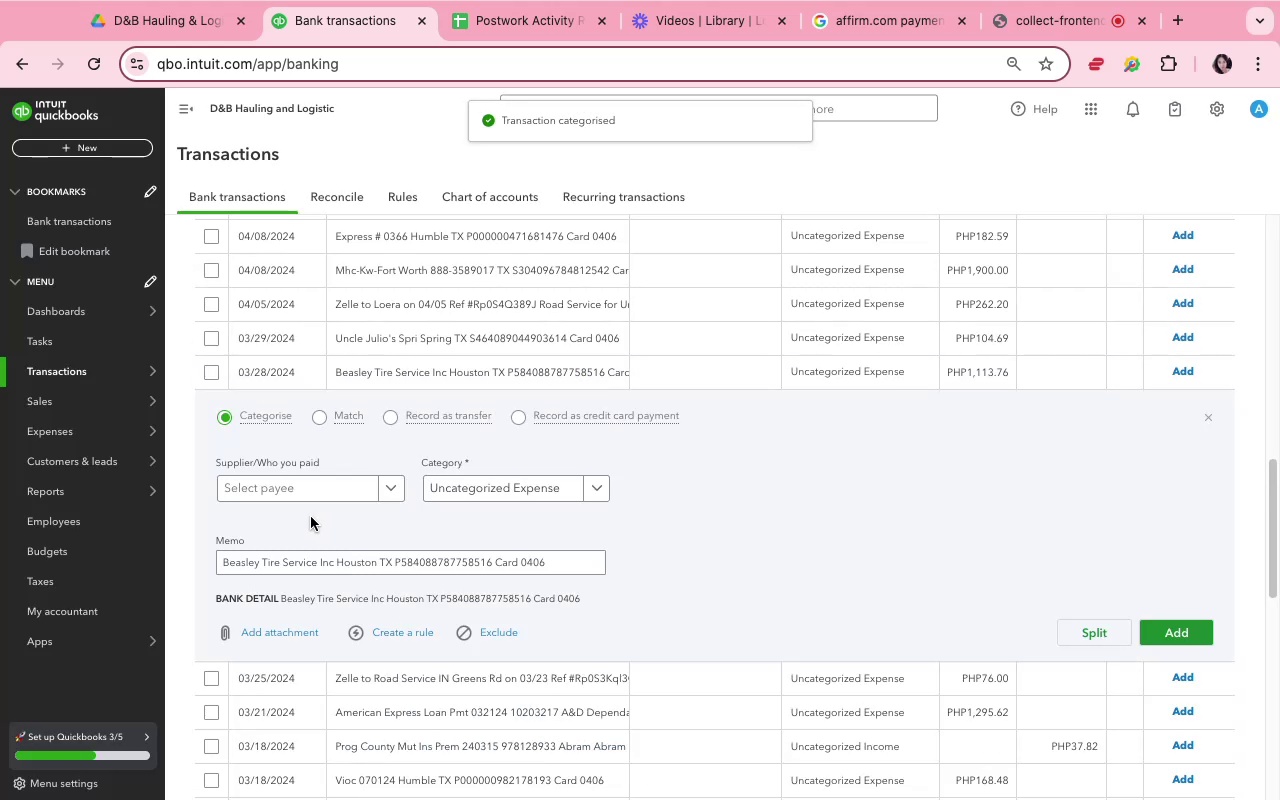 
left_click([307, 493])
 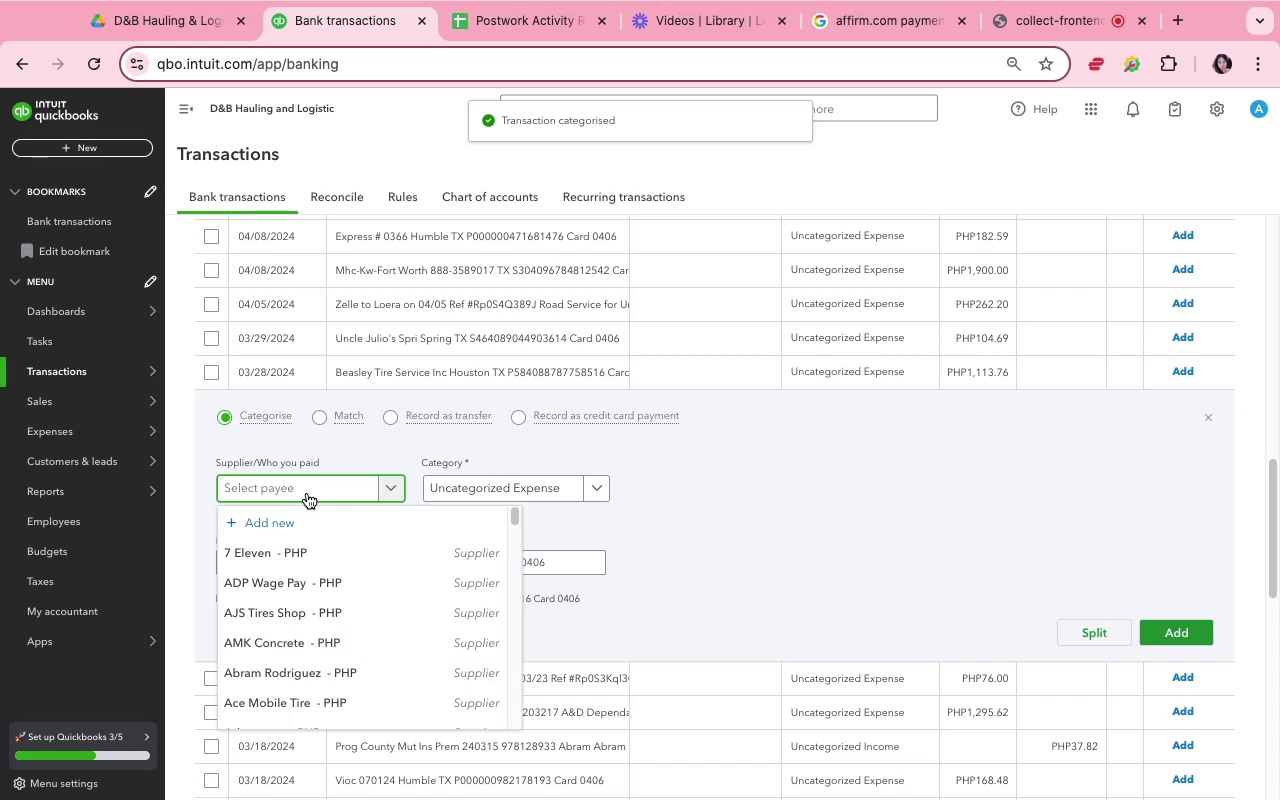 
type(beas)
 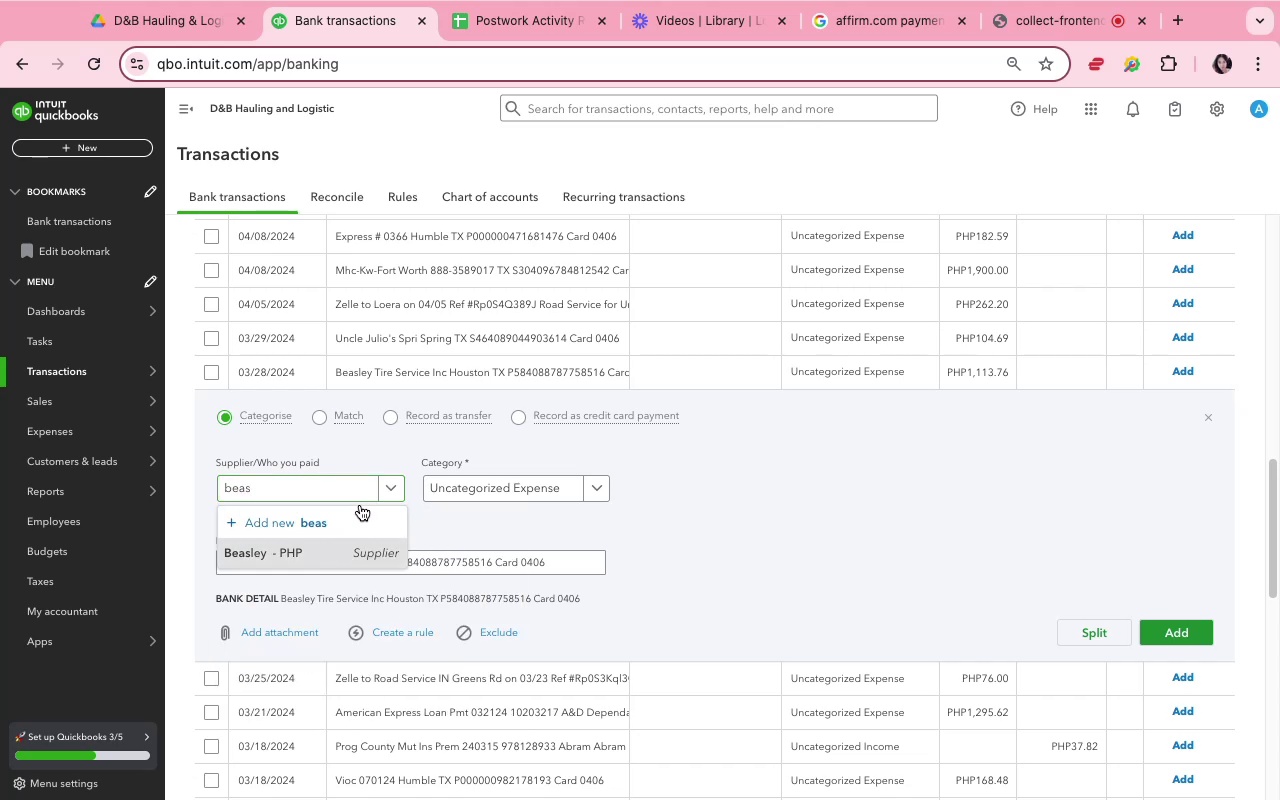 
left_click([552, 496])
 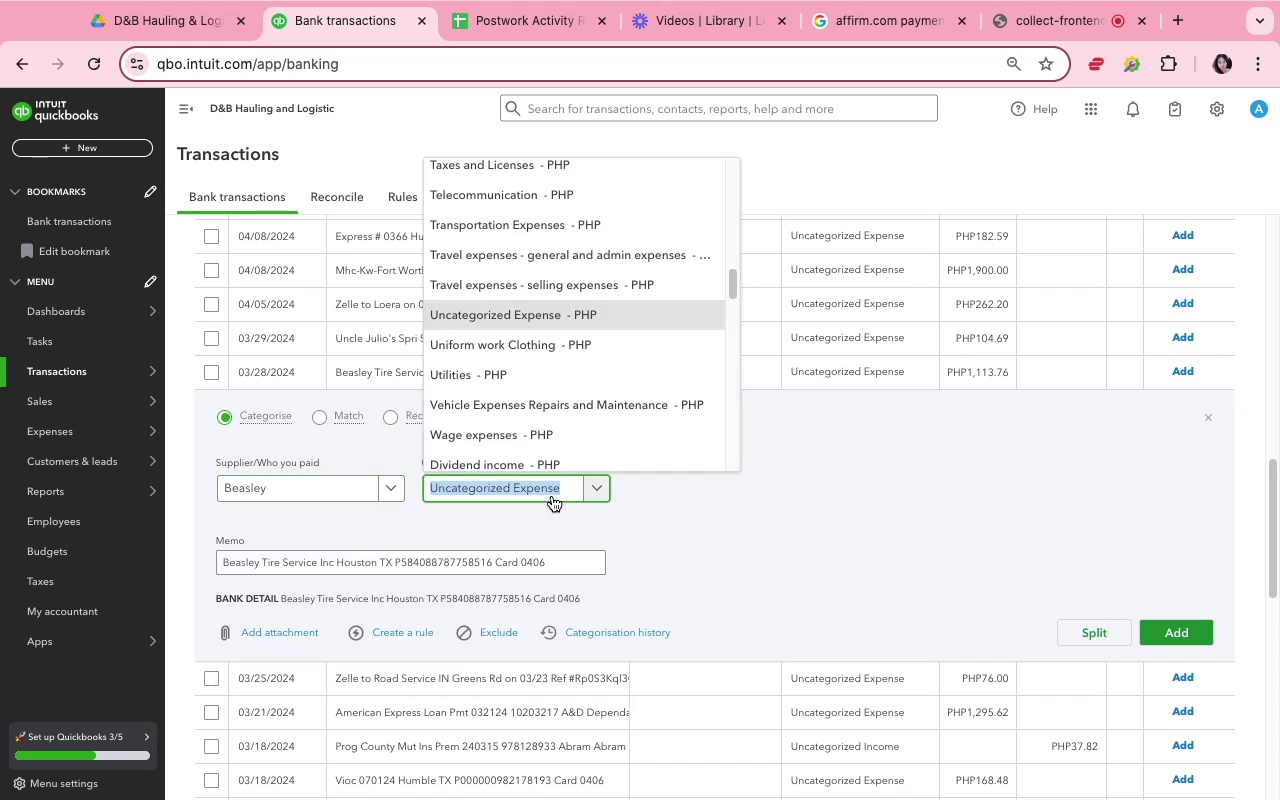 
type(ato)
 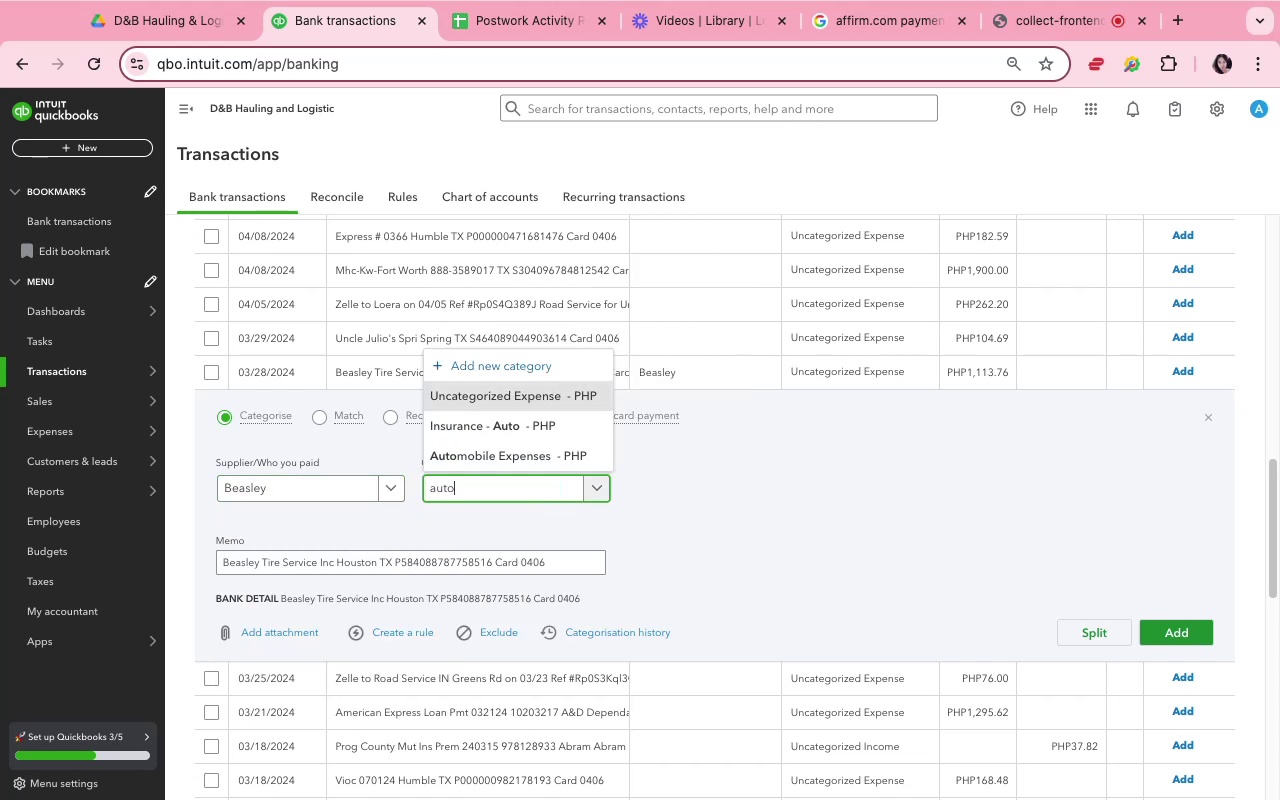 
hold_key(key=U, duration=0.36)
 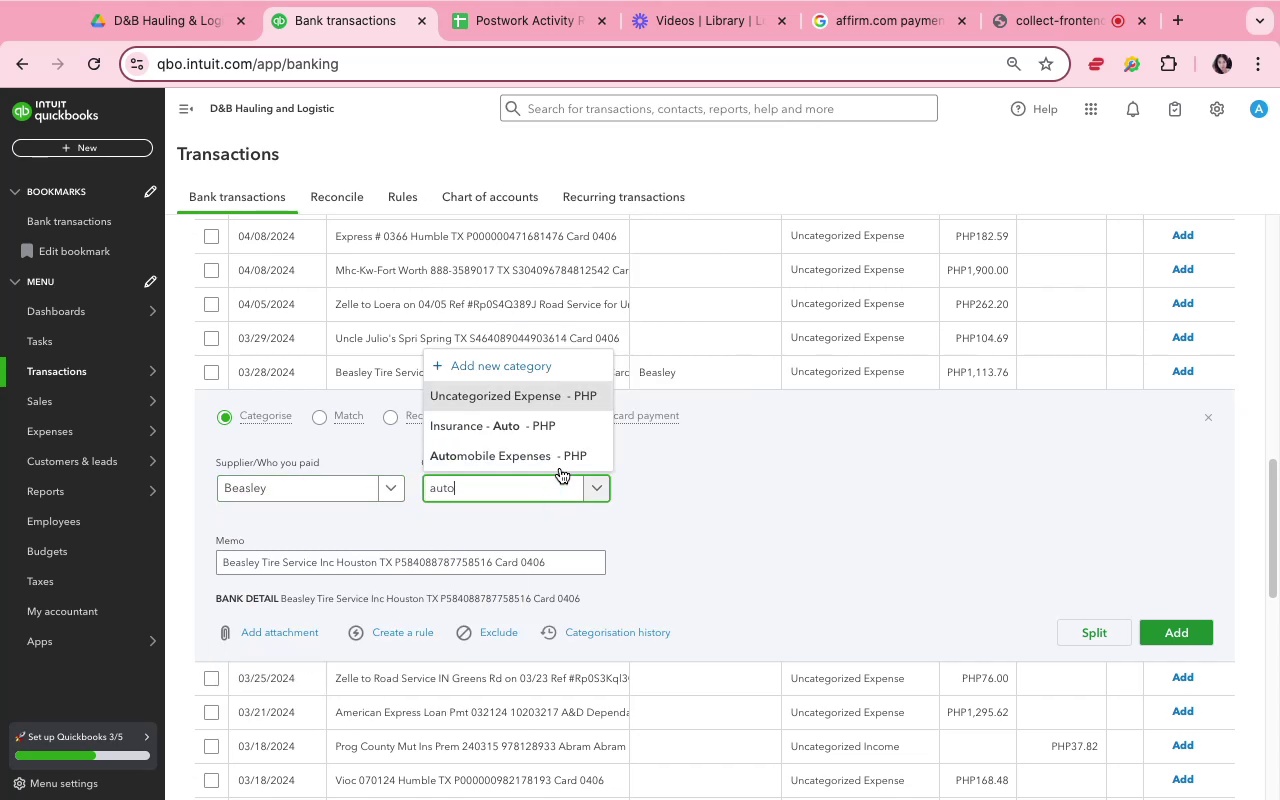 
left_click([560, 457])
 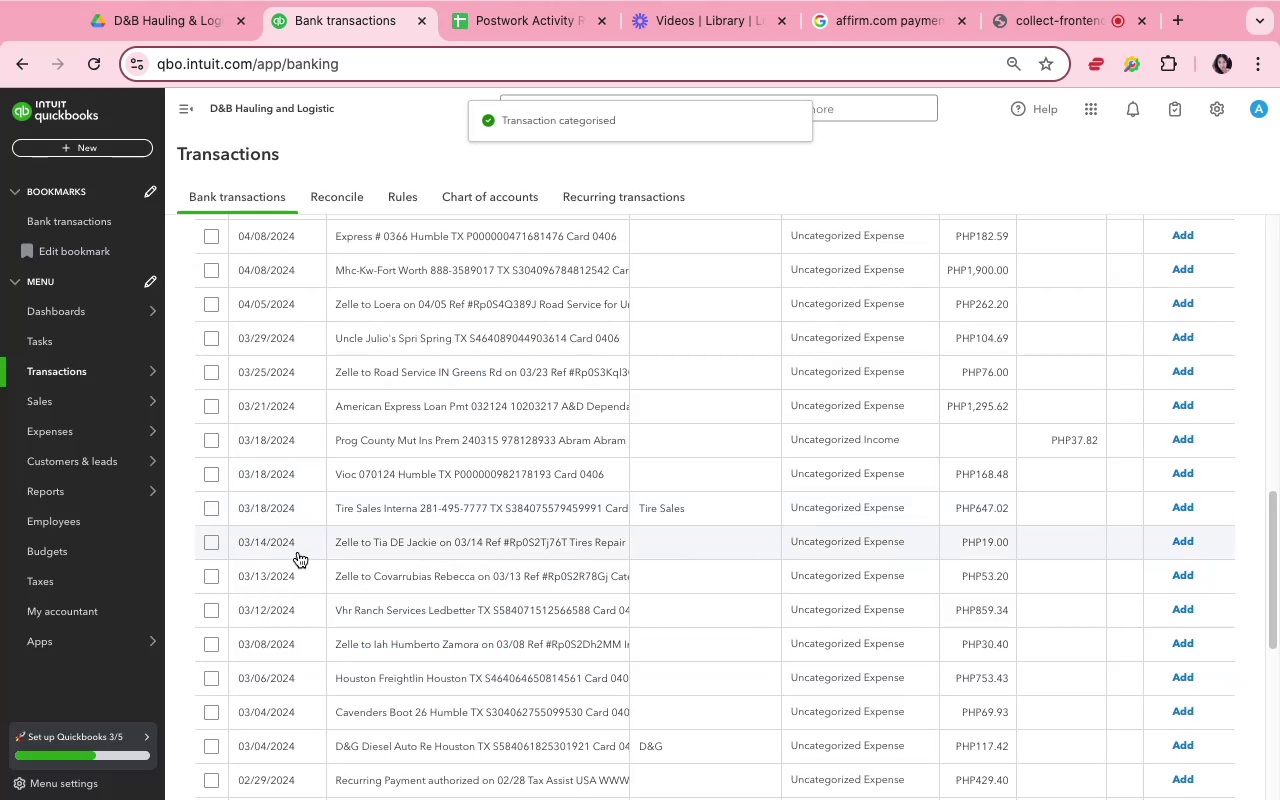 
wait(6.95)
 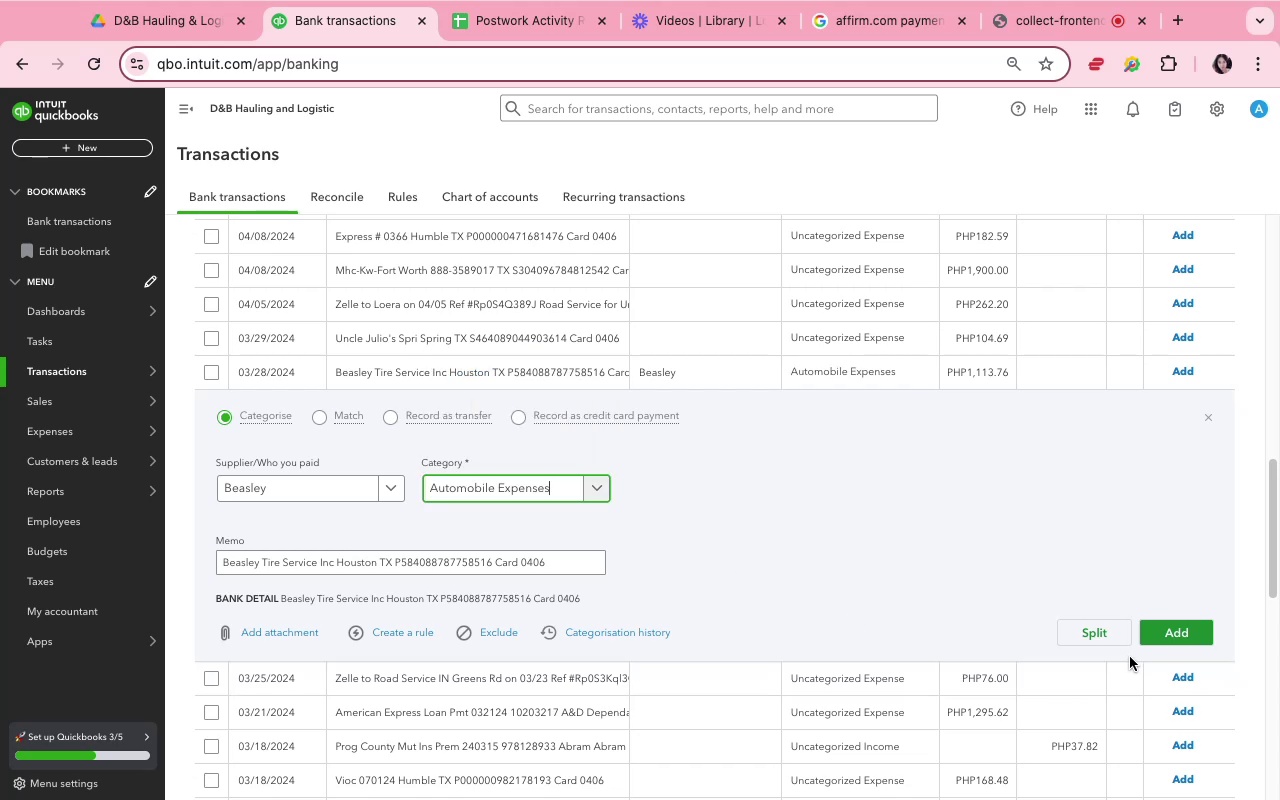 
scroll: coordinate [381, 537], scroll_direction: down, amount: 7.0
 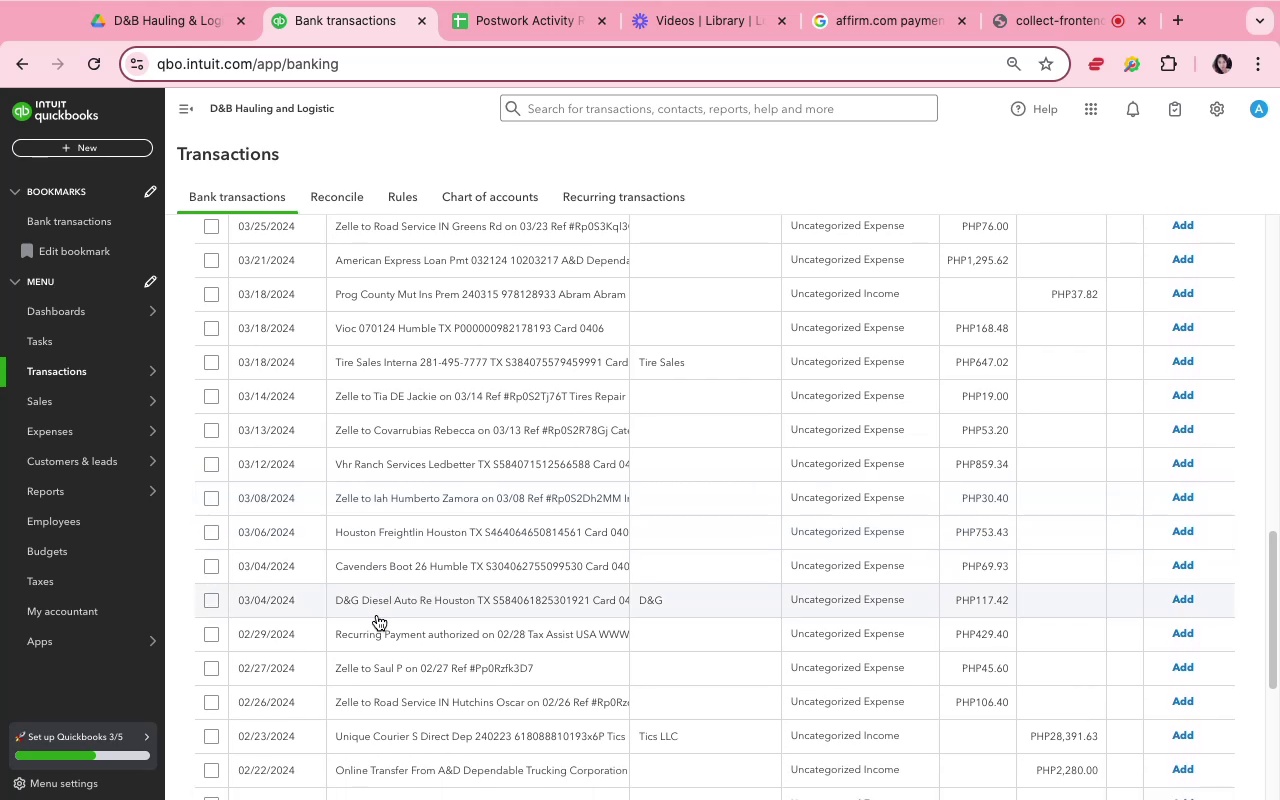 
left_click([369, 597])
 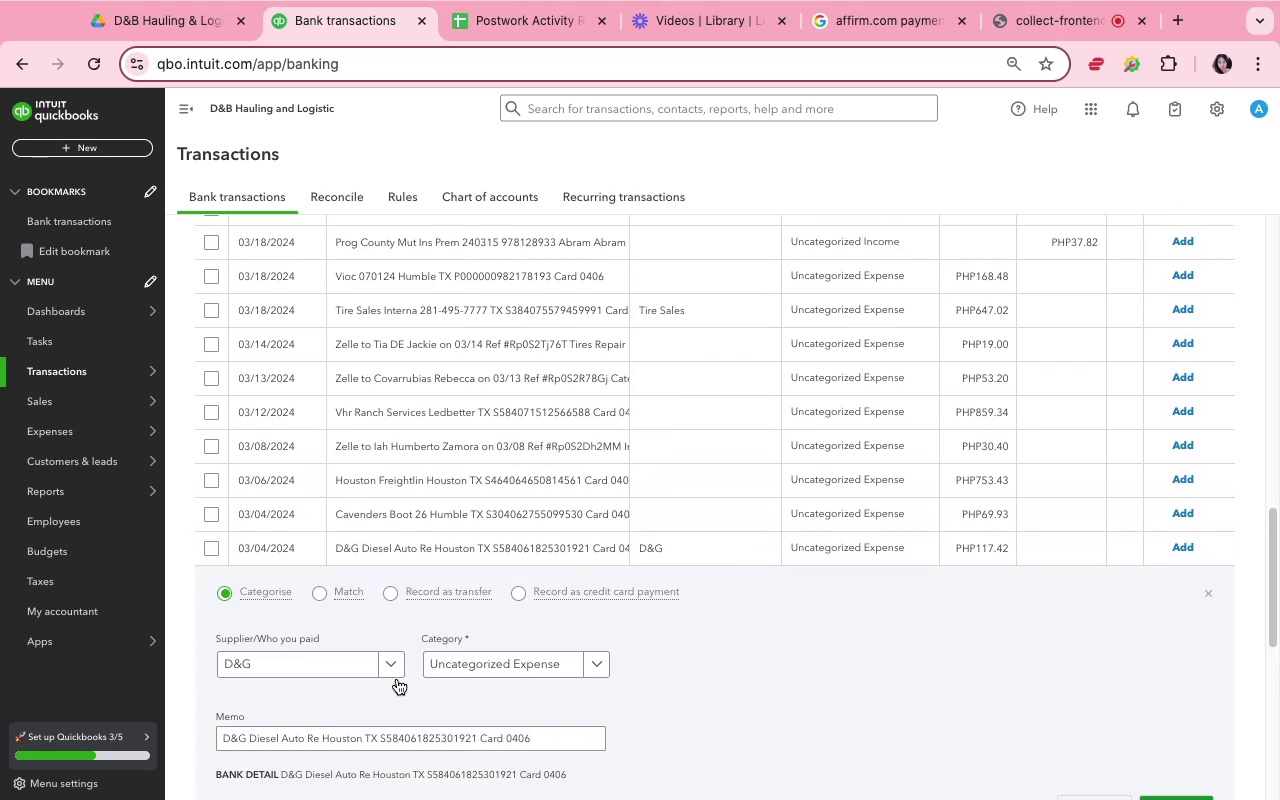 
left_click([448, 665])
 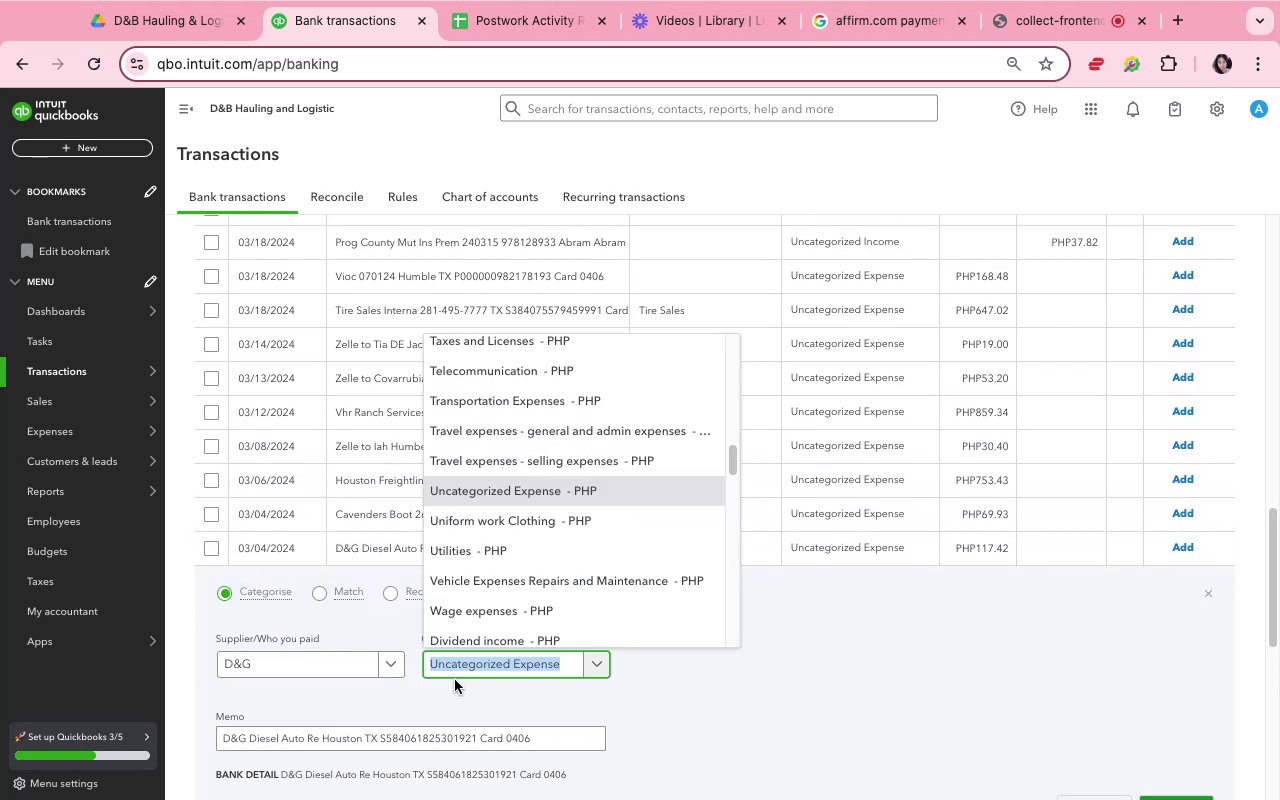 
type(fue)
 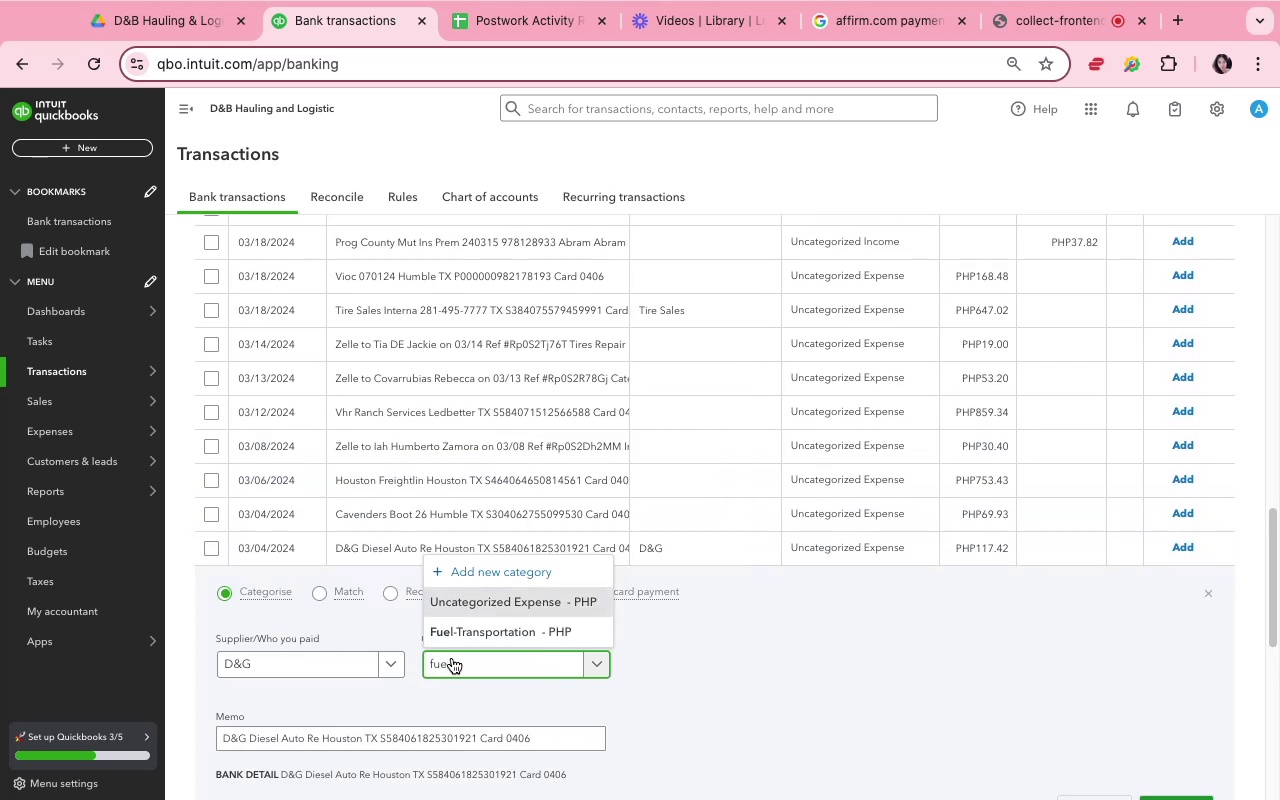 
left_click([452, 639])
 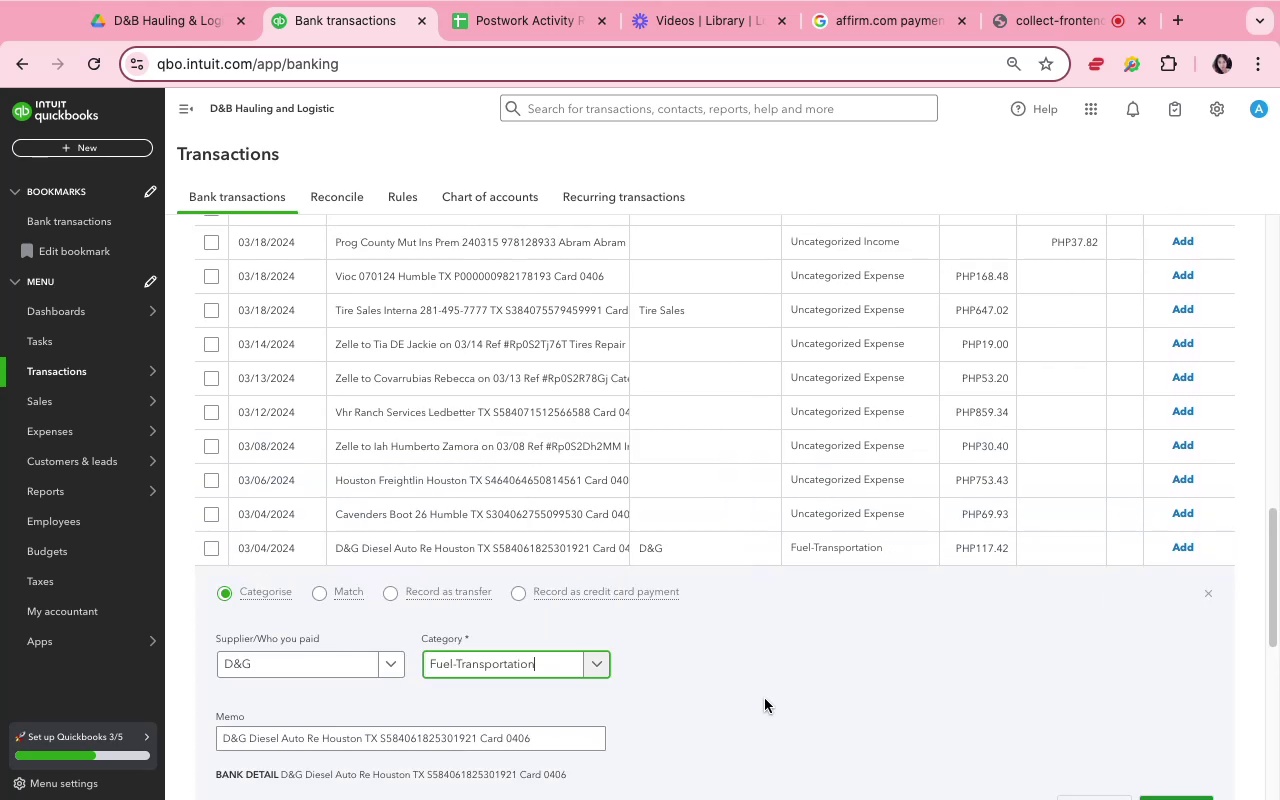 
scroll: coordinate [765, 699], scroll_direction: down, amount: 8.0
 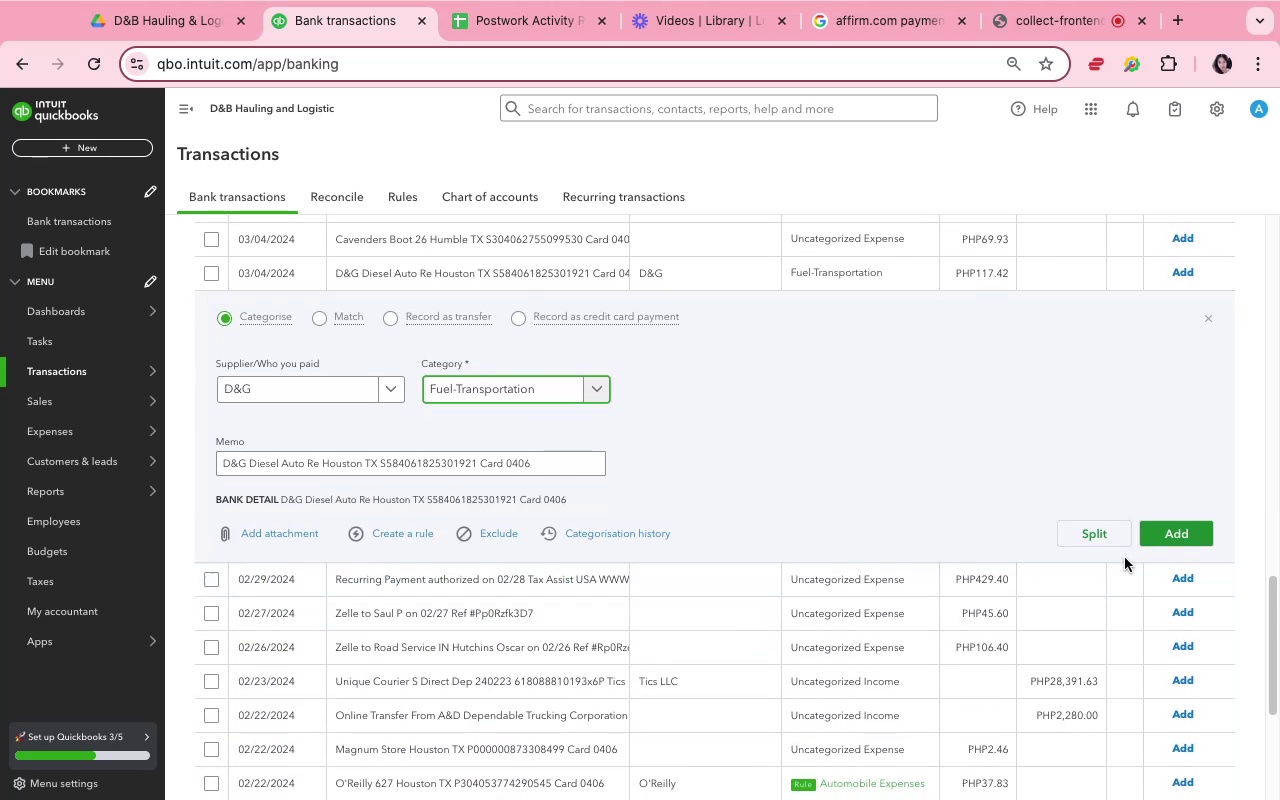 
left_click([1164, 543])
 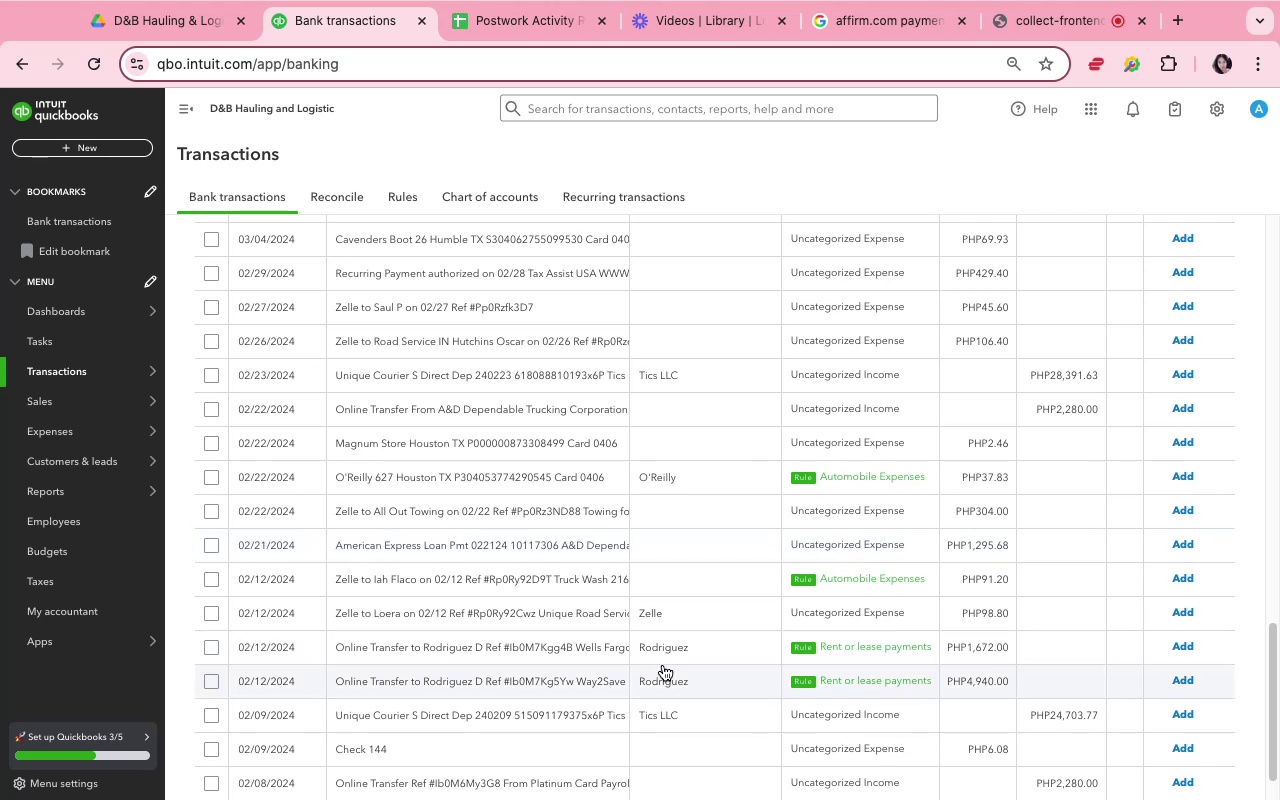 
wait(17.09)
 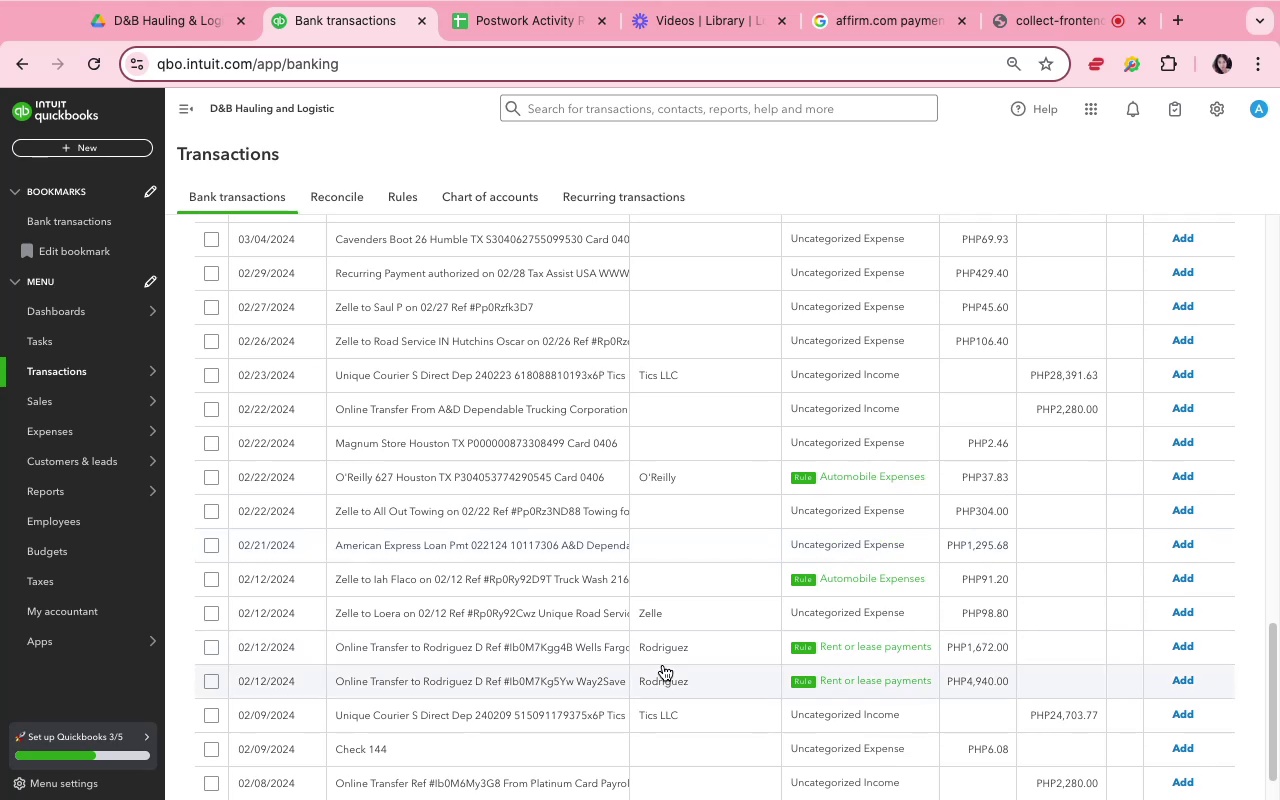 
scroll: coordinate [868, 422], scroll_direction: down, amount: 4.0
 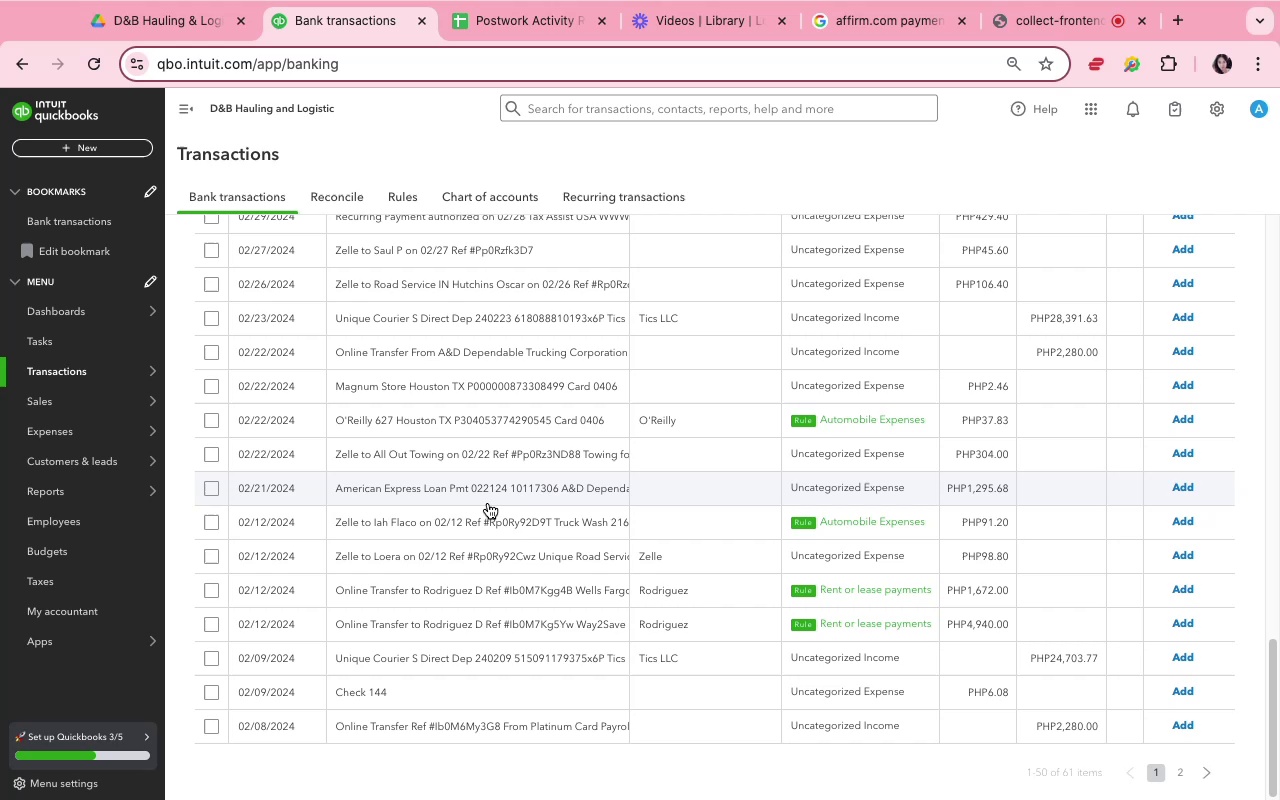 
left_click([488, 494])
 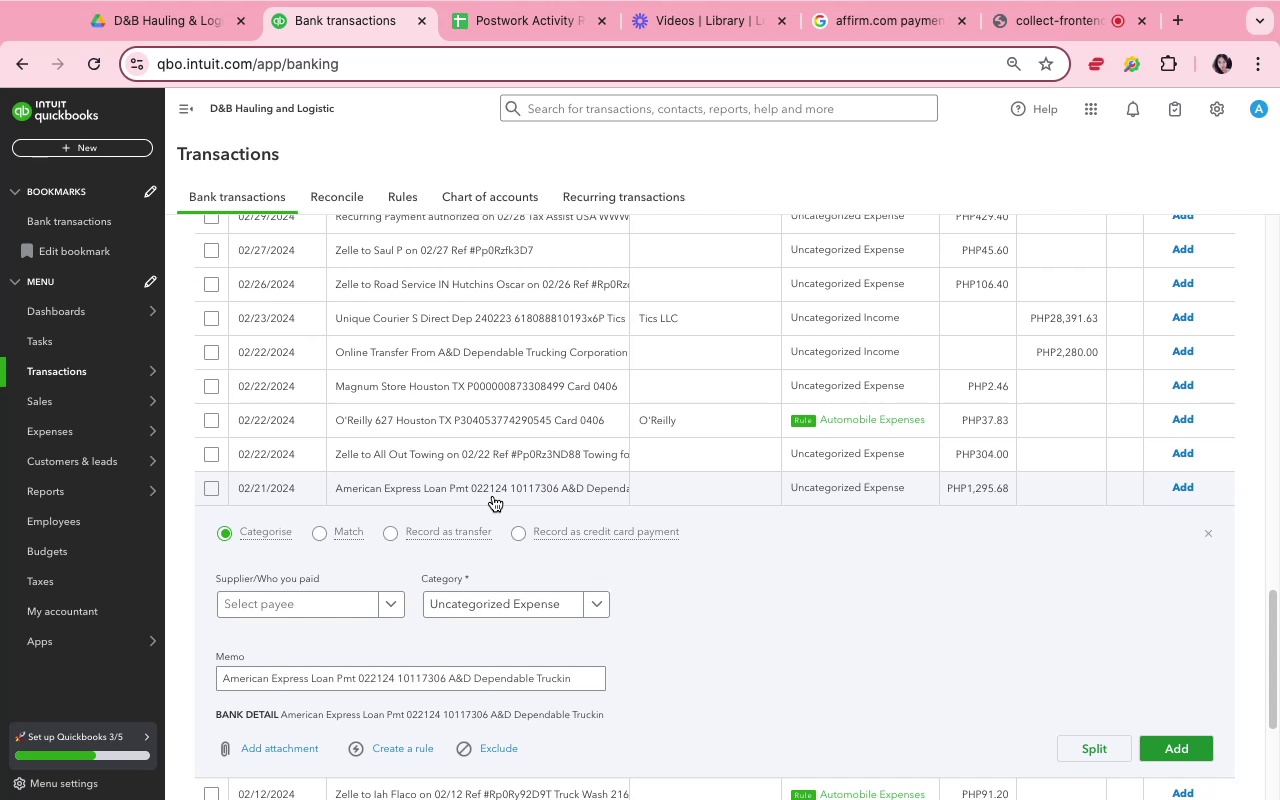 
wait(22.49)
 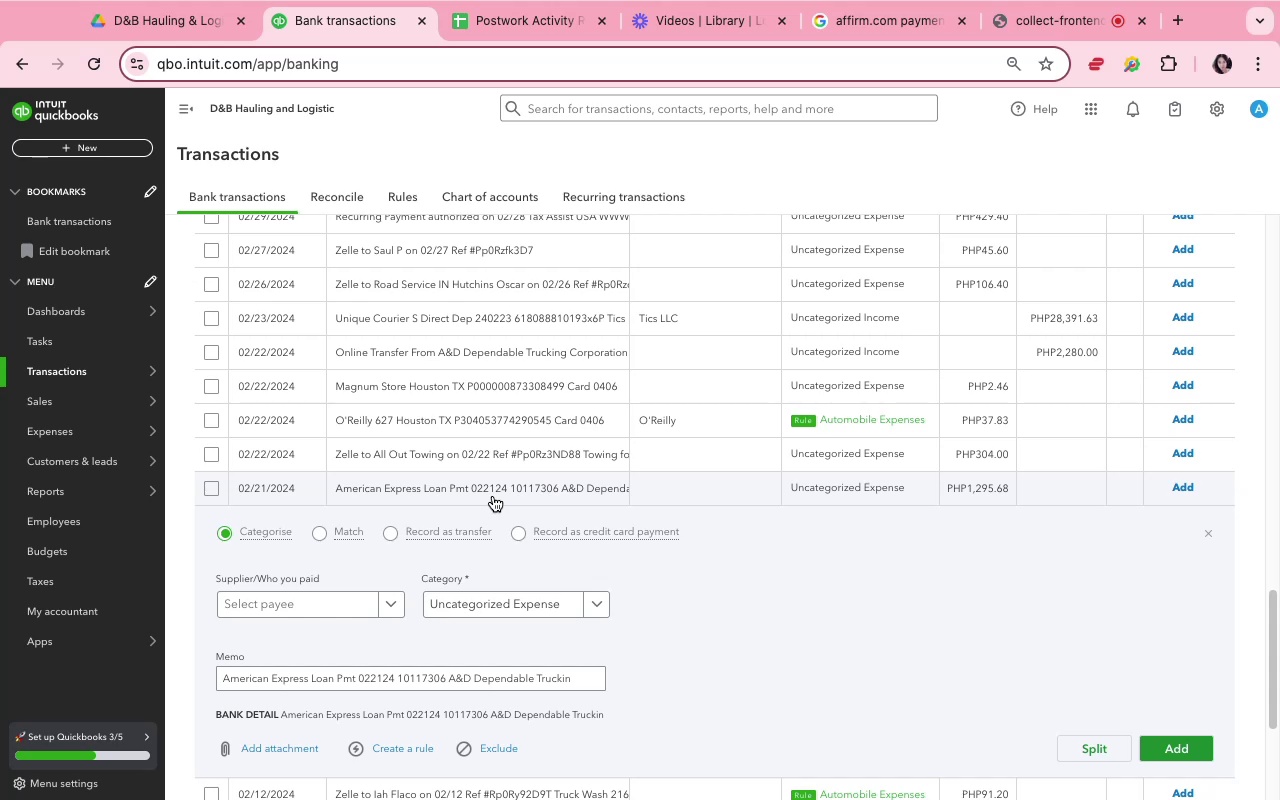 
left_click([276, 602])
 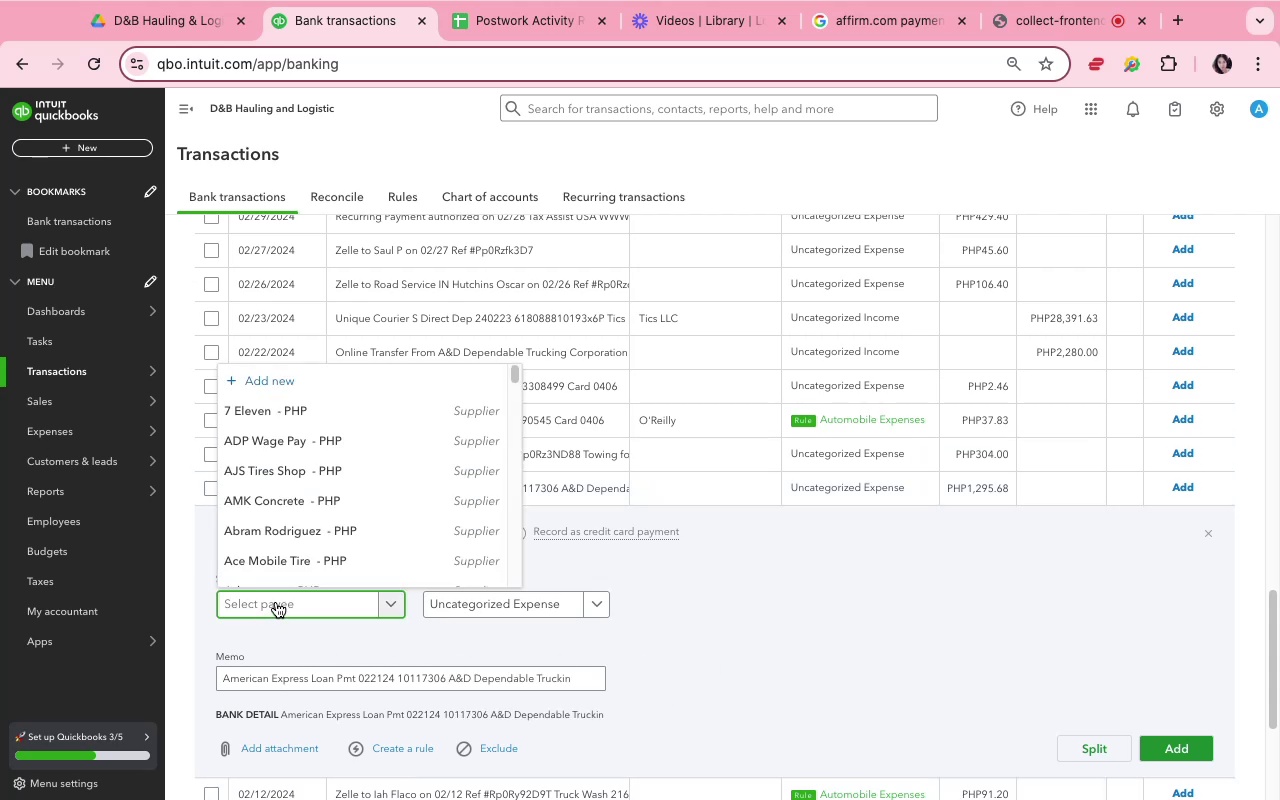 
wait(7.63)
 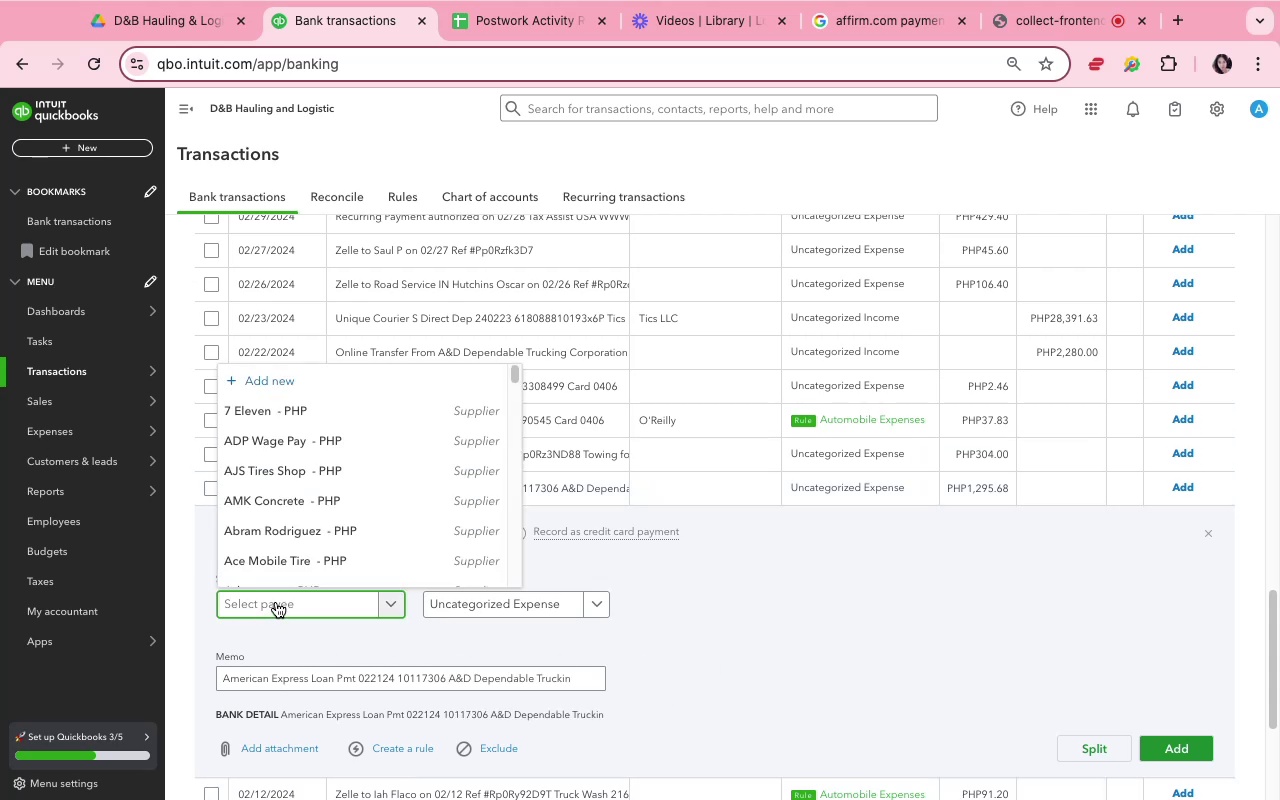 
type(Dependable )
 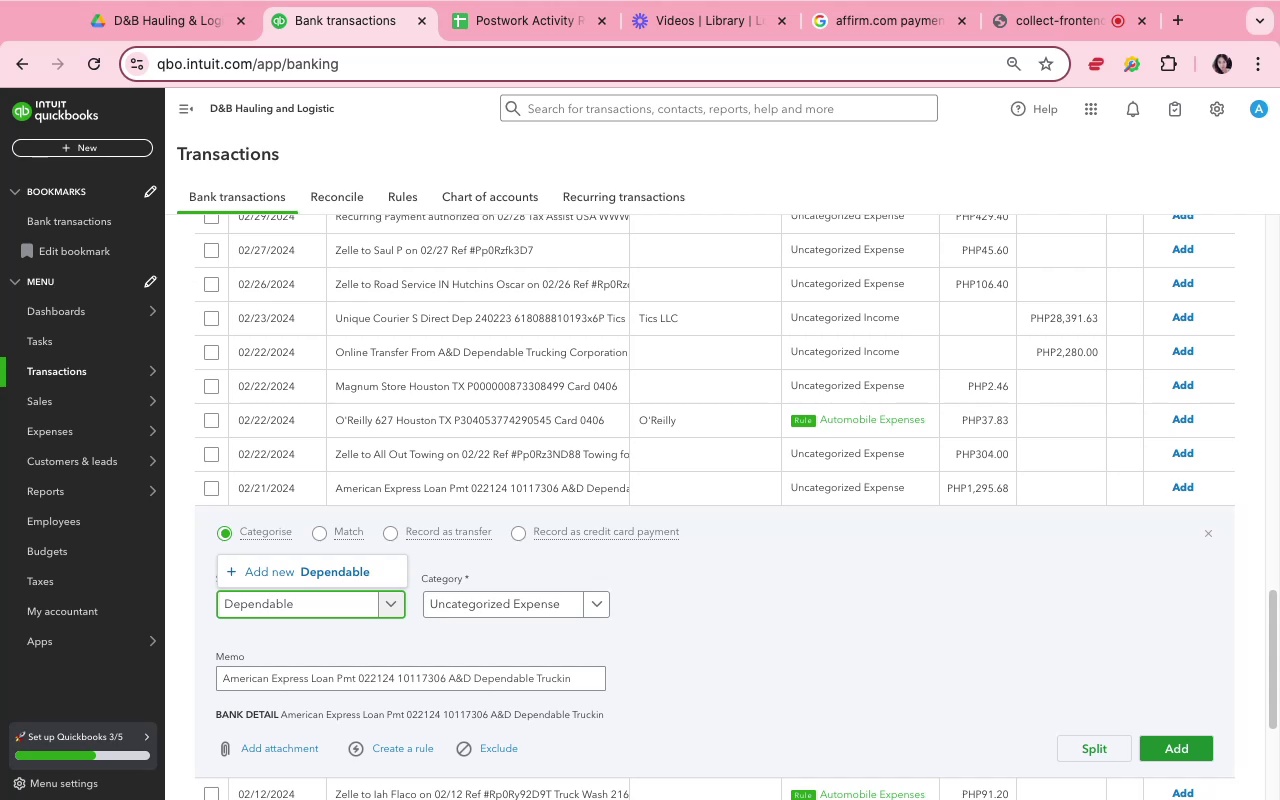 
hold_key(key=Backspace, duration=1.7)
 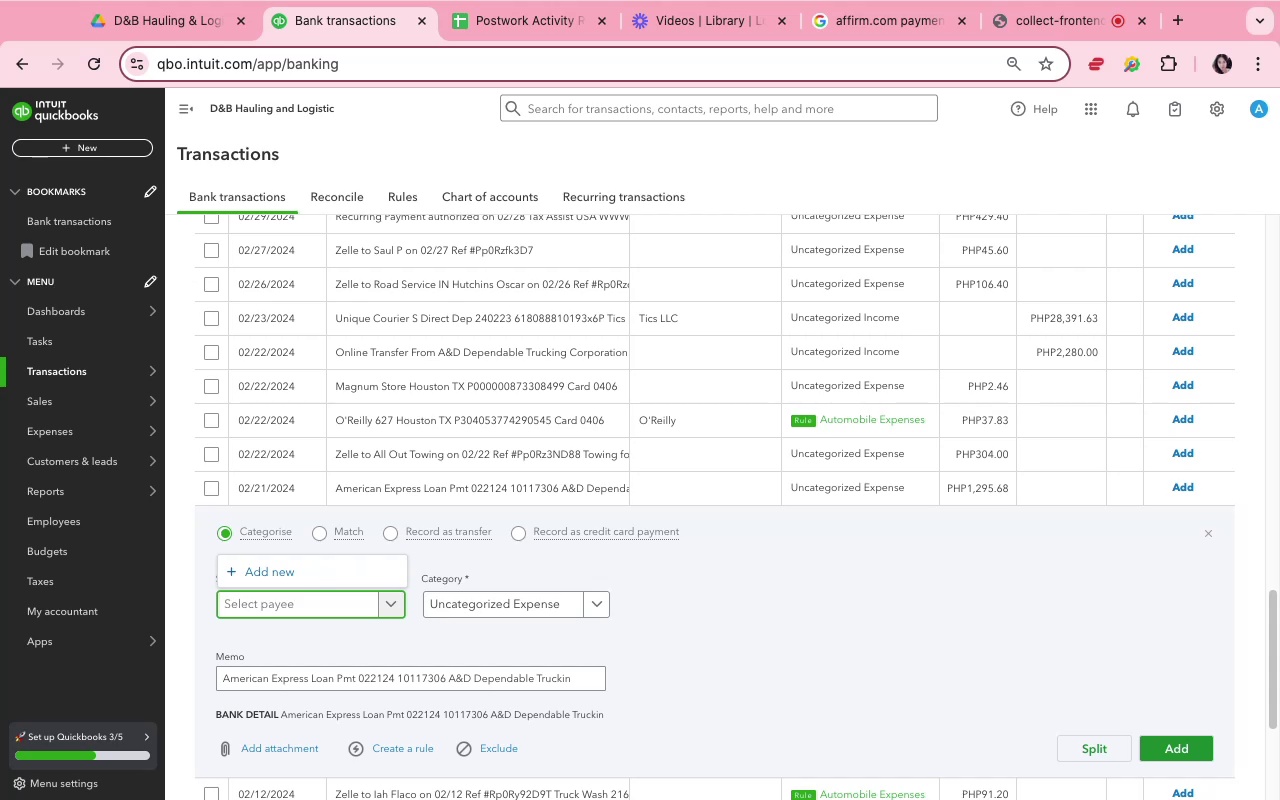 
key(Backspace)
 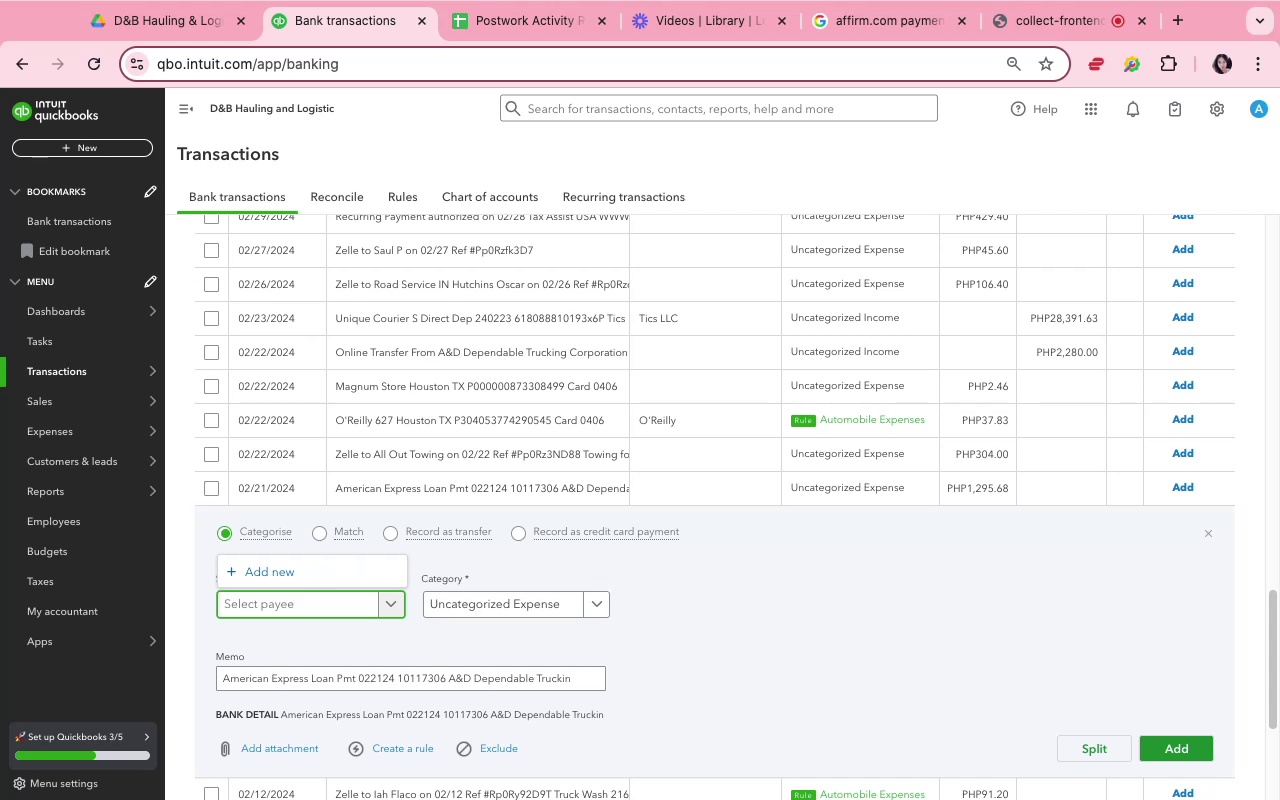 
key(Backspace)
 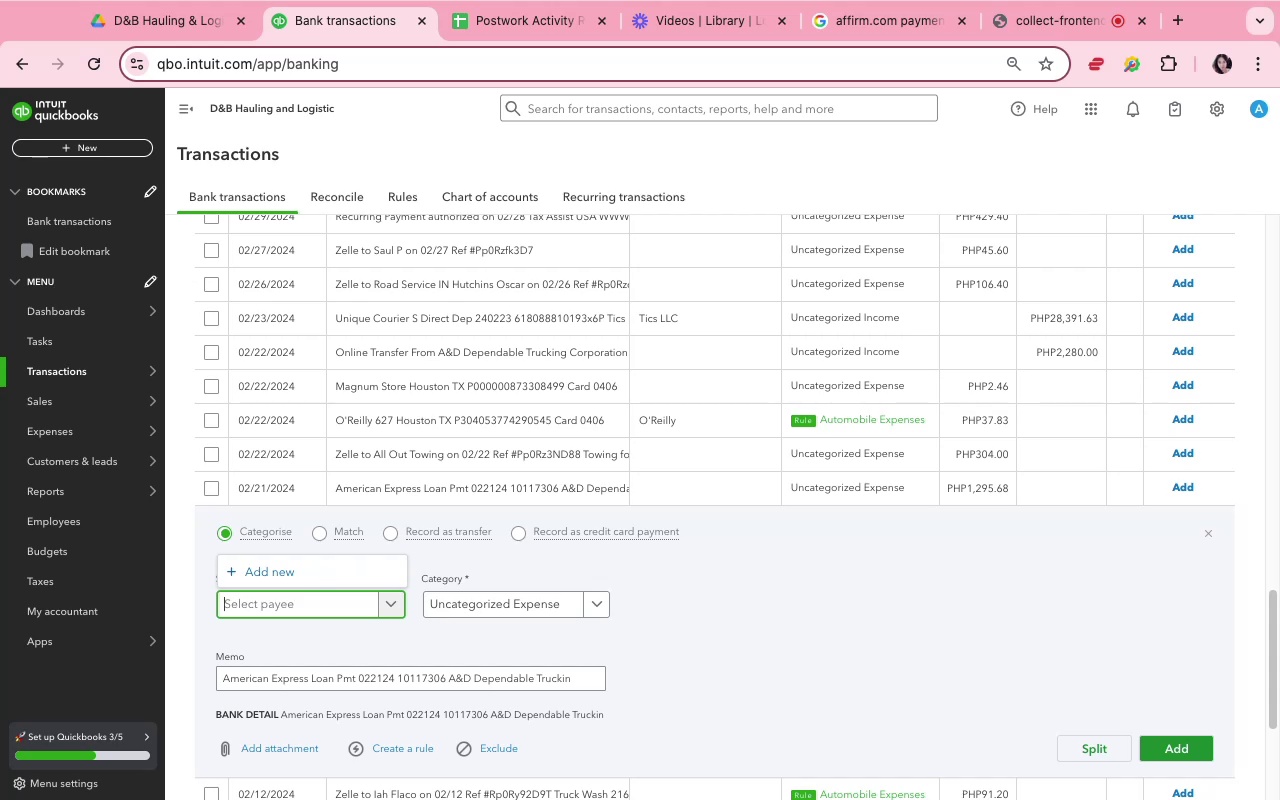 
key(Shift+A)
 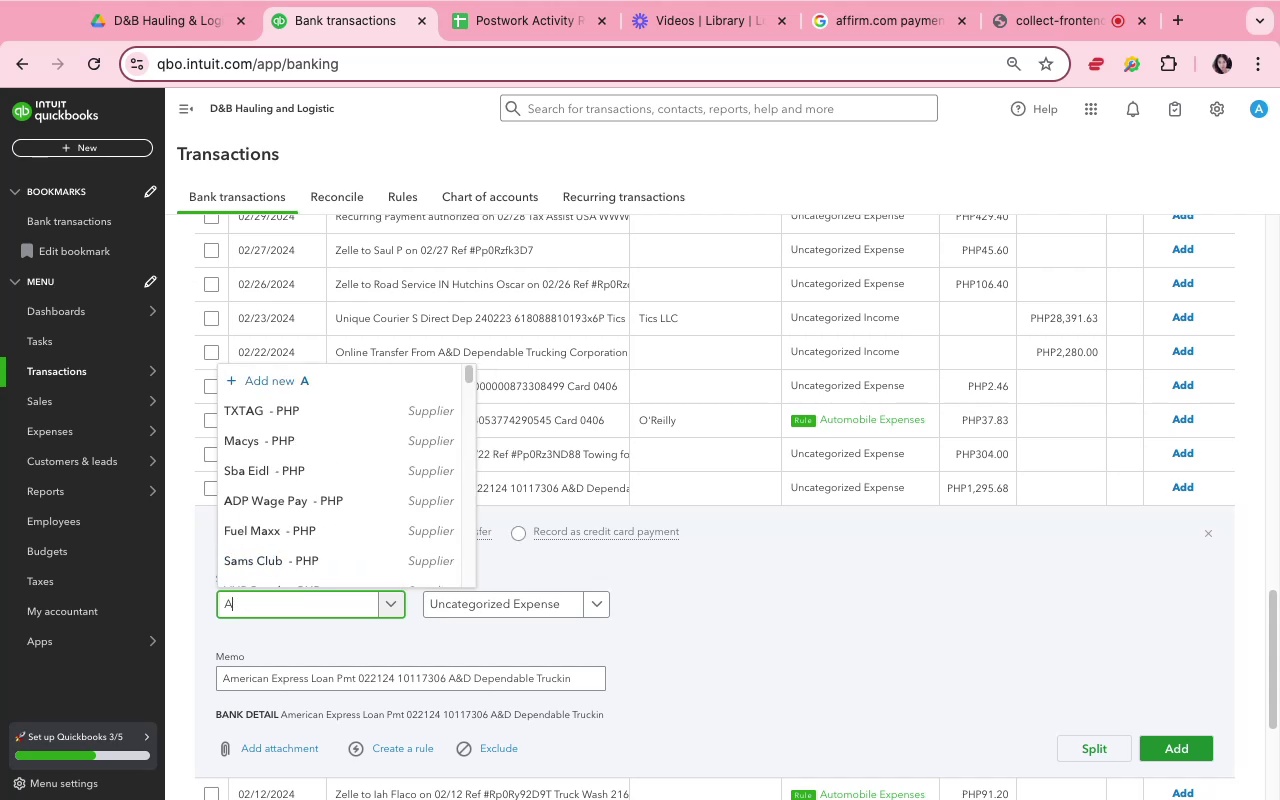 
key(Enter)
 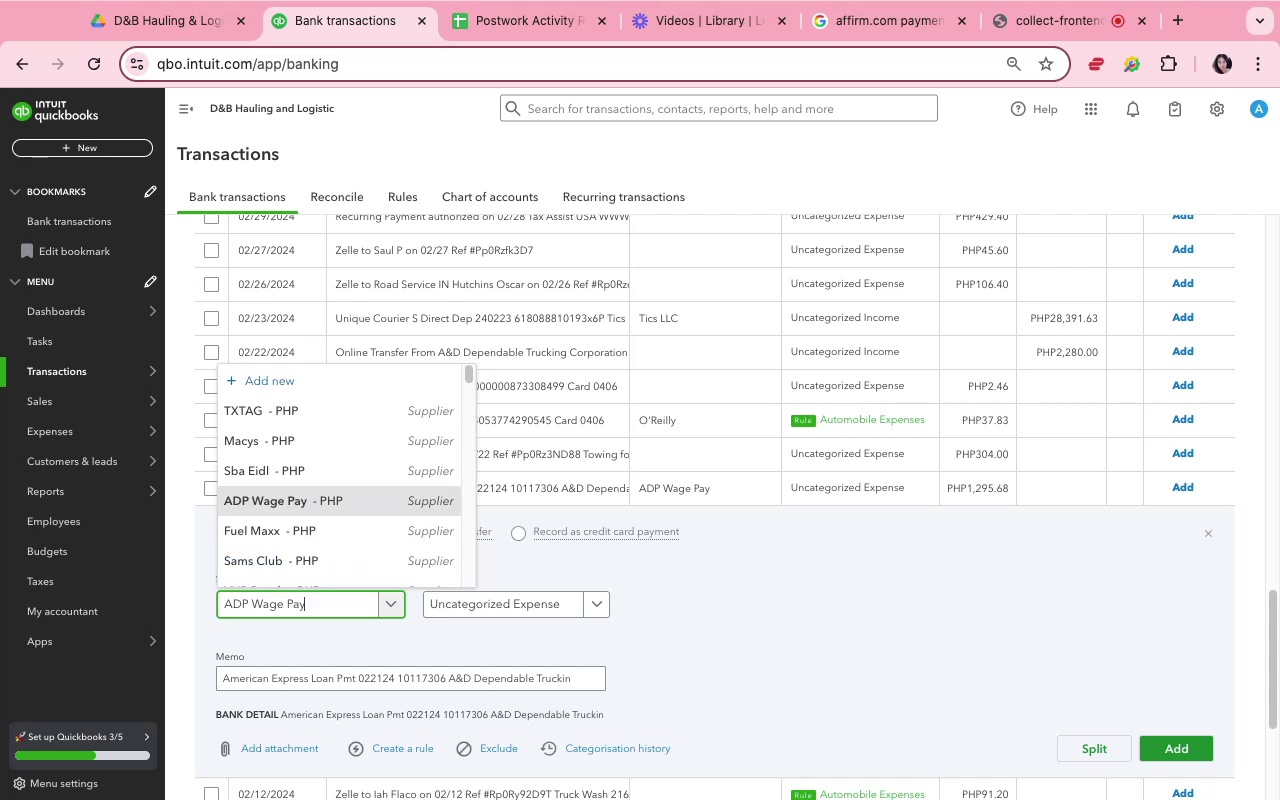 
key(Backspace)
 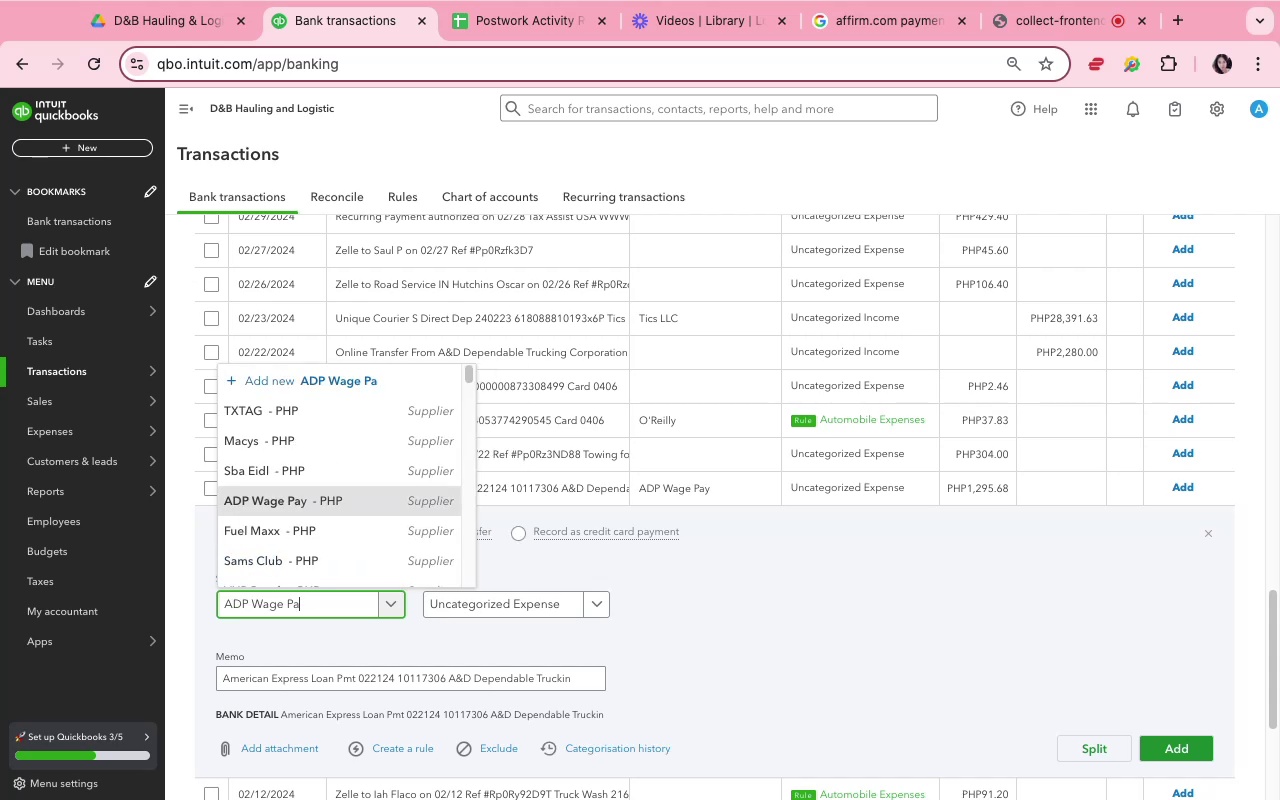 
key(Backspace)
 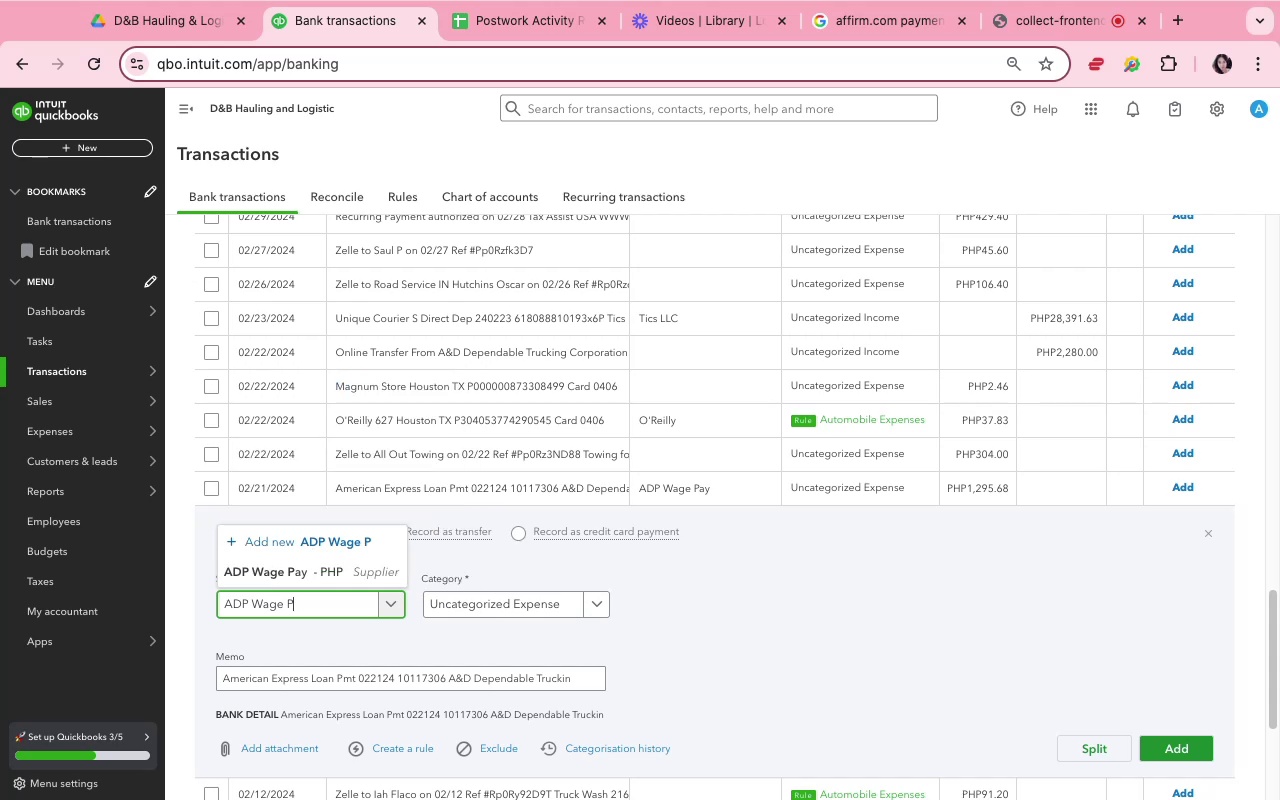 
wait(9.85)
 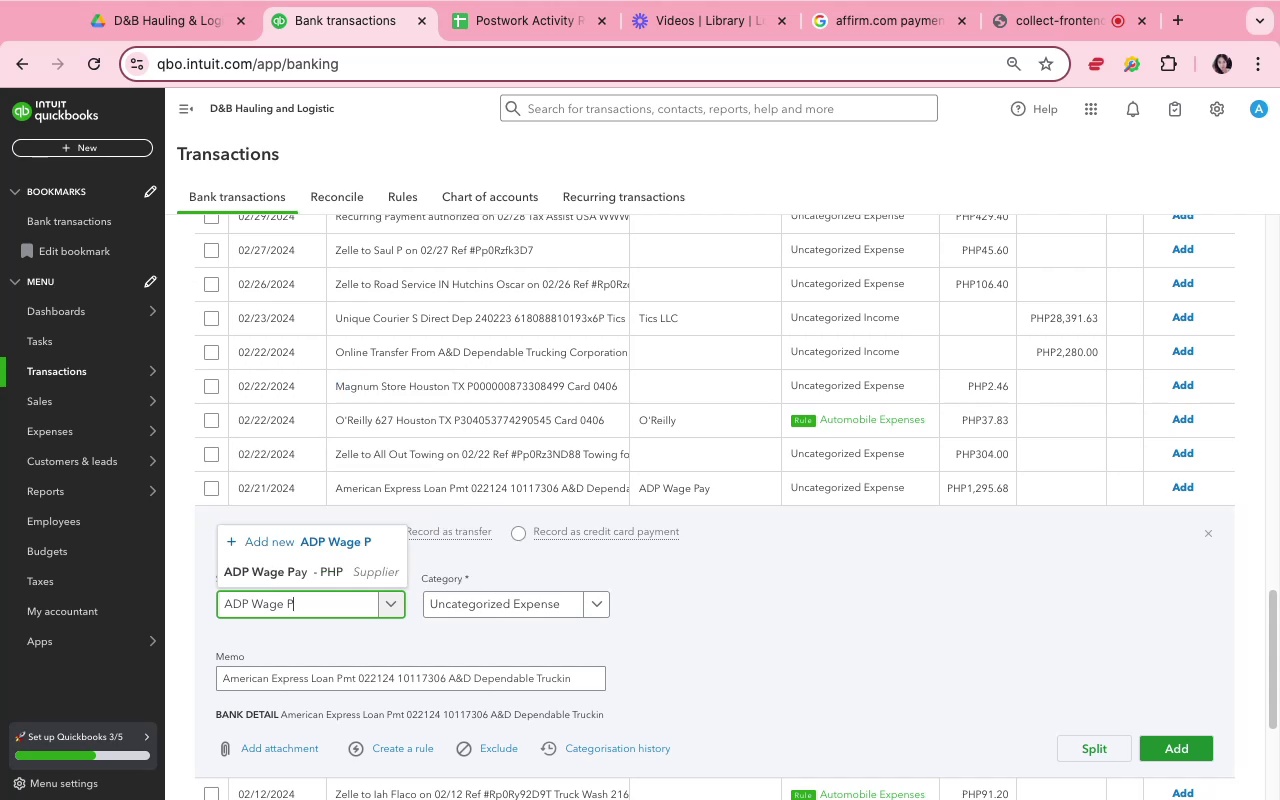 
left_click([1061, 15])
 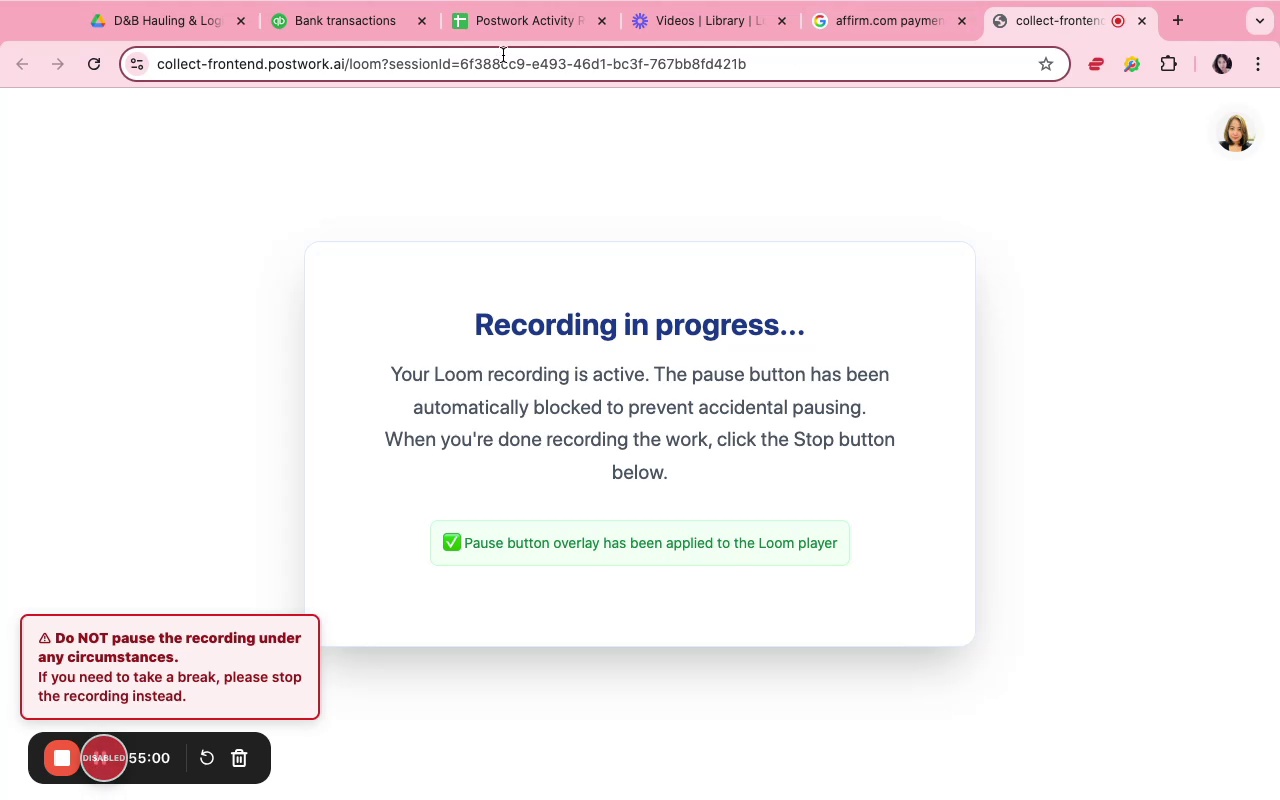 
left_click([383, 18])
 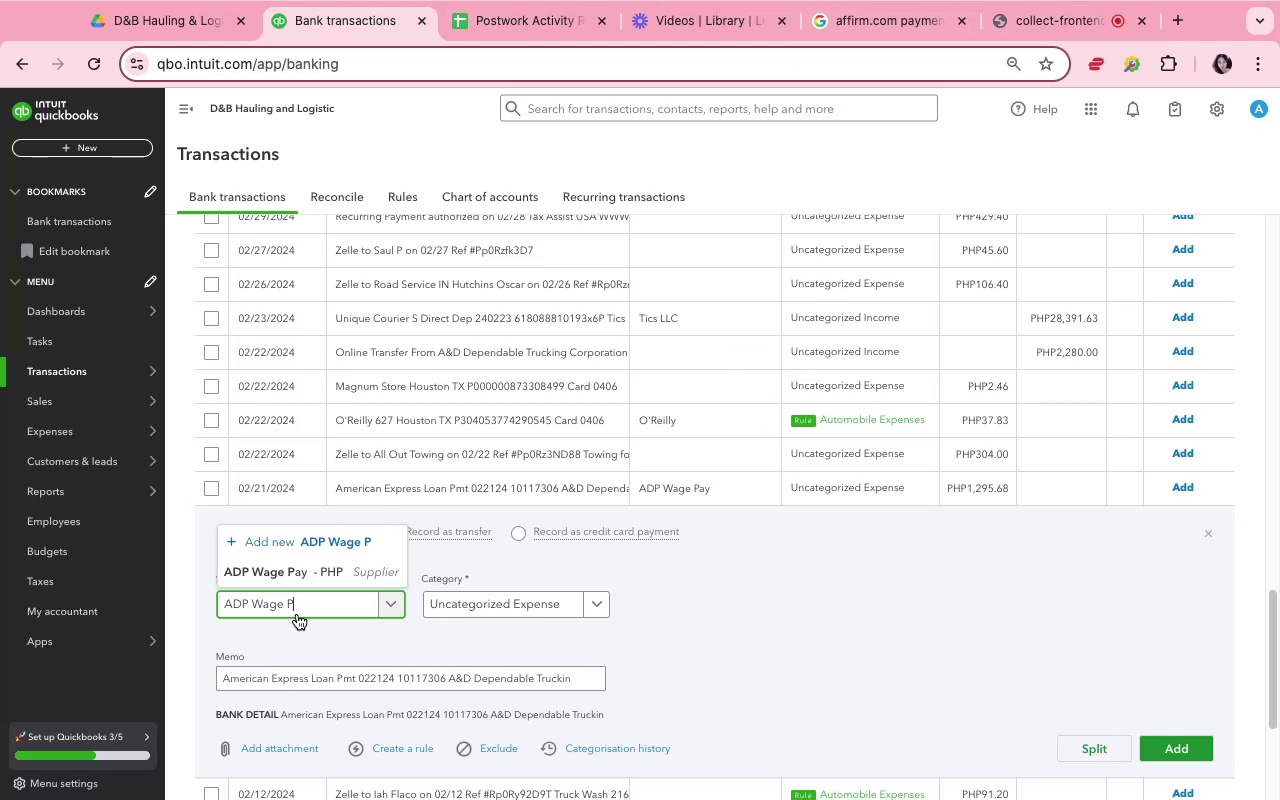 
left_click([317, 604])
 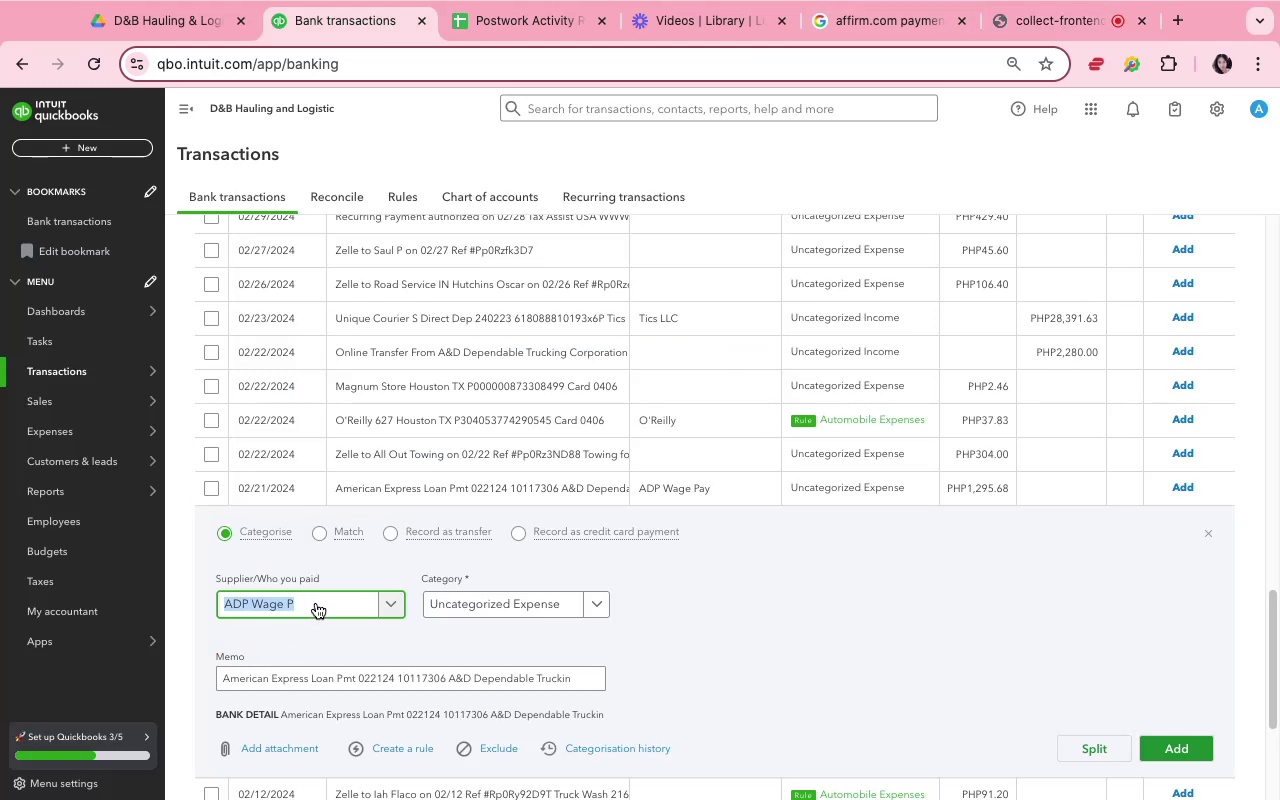 
left_click([316, 603])
 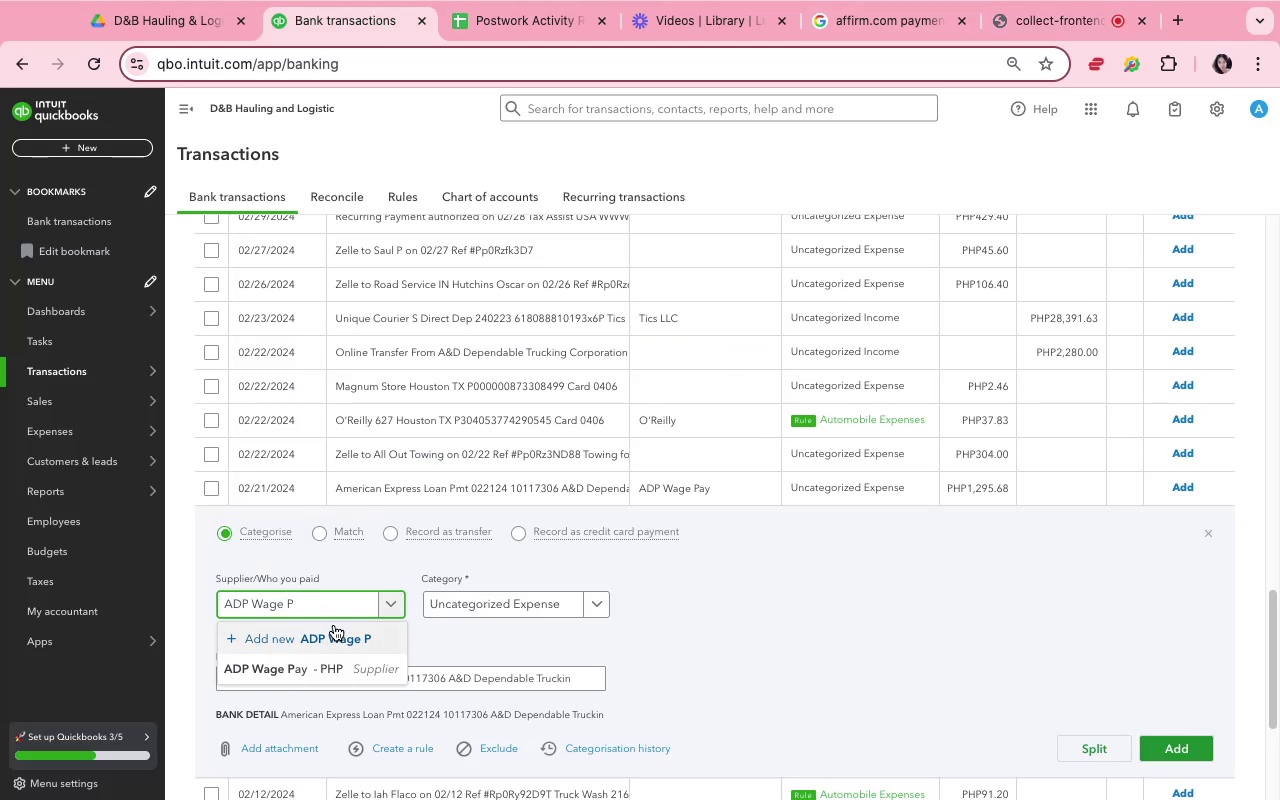 
key(Backspace)
key(Backspace)
key(Backspace)
key(Backspace)
key(Backspace)
key(Backspace)
key(Backspace)
key(Backspace)
key(Backspace)
type(&D)
 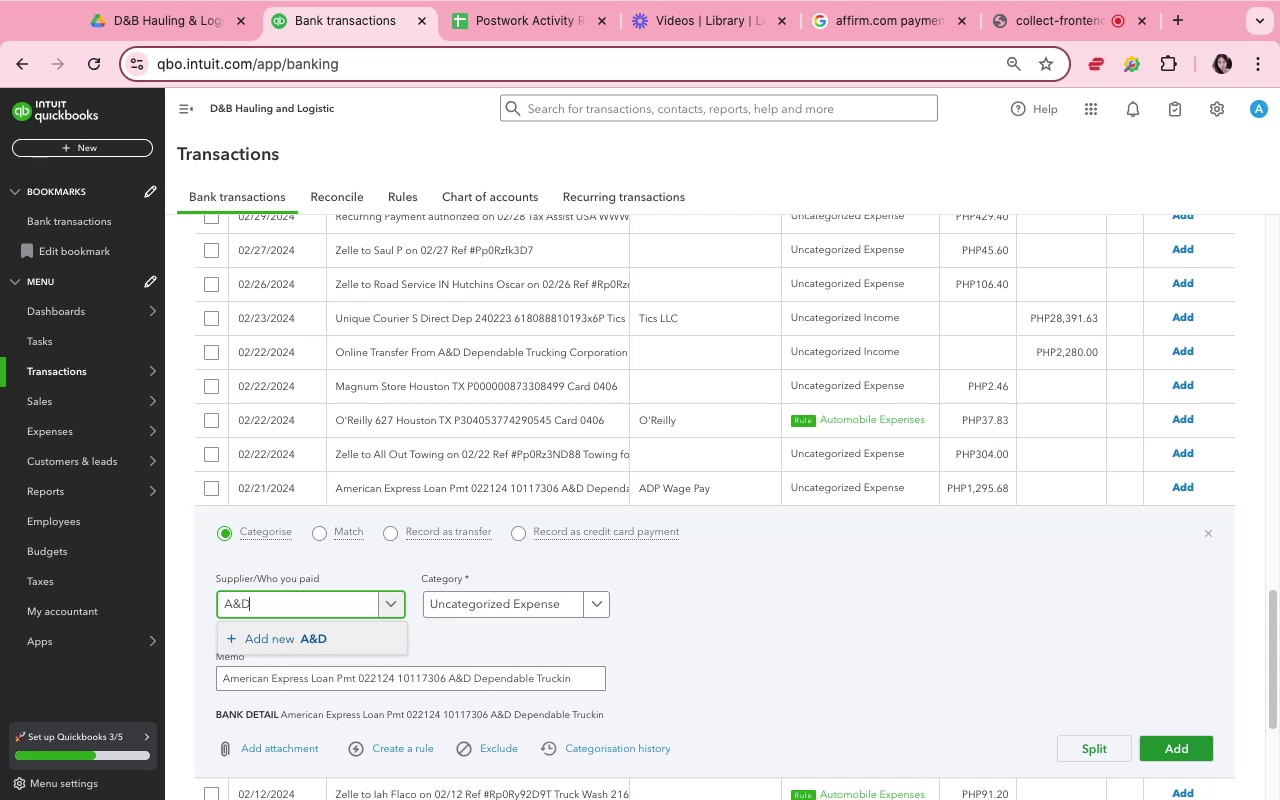 
left_click([305, 629])
 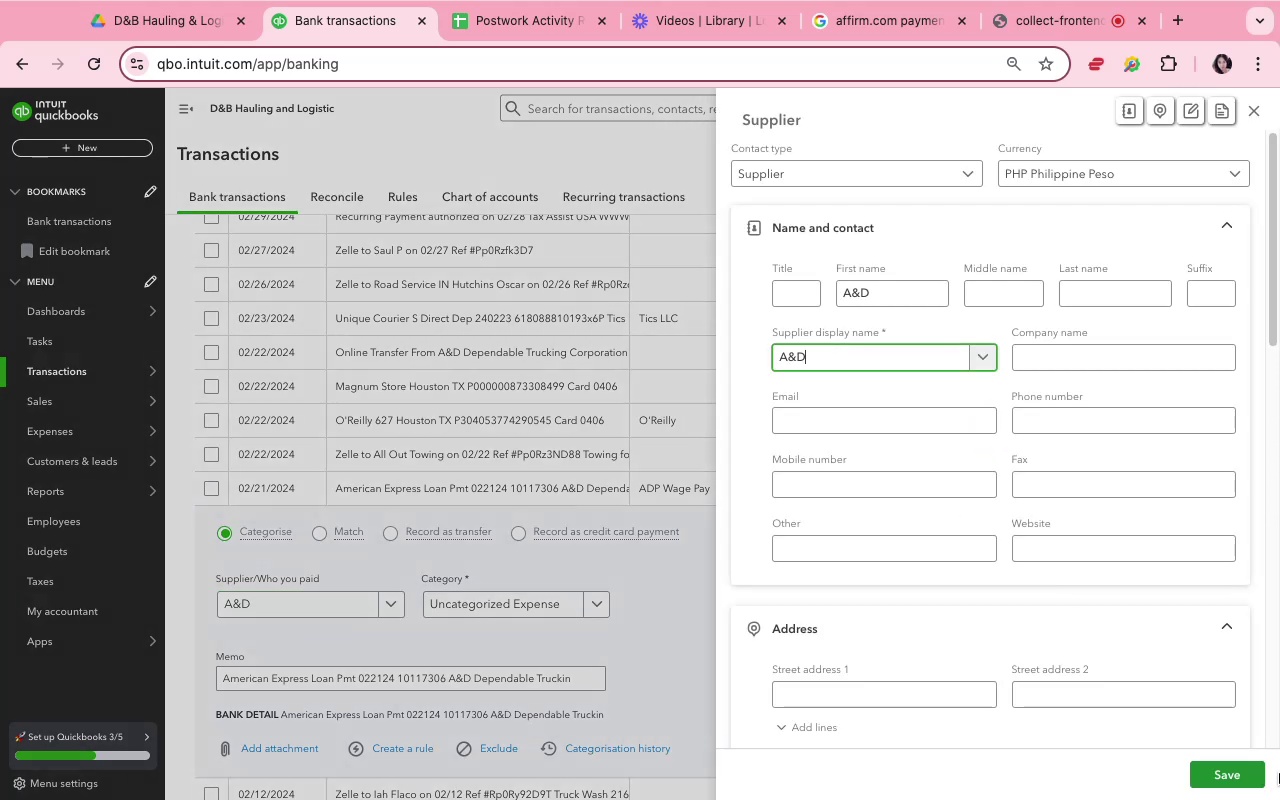 
left_click([1255, 774])
 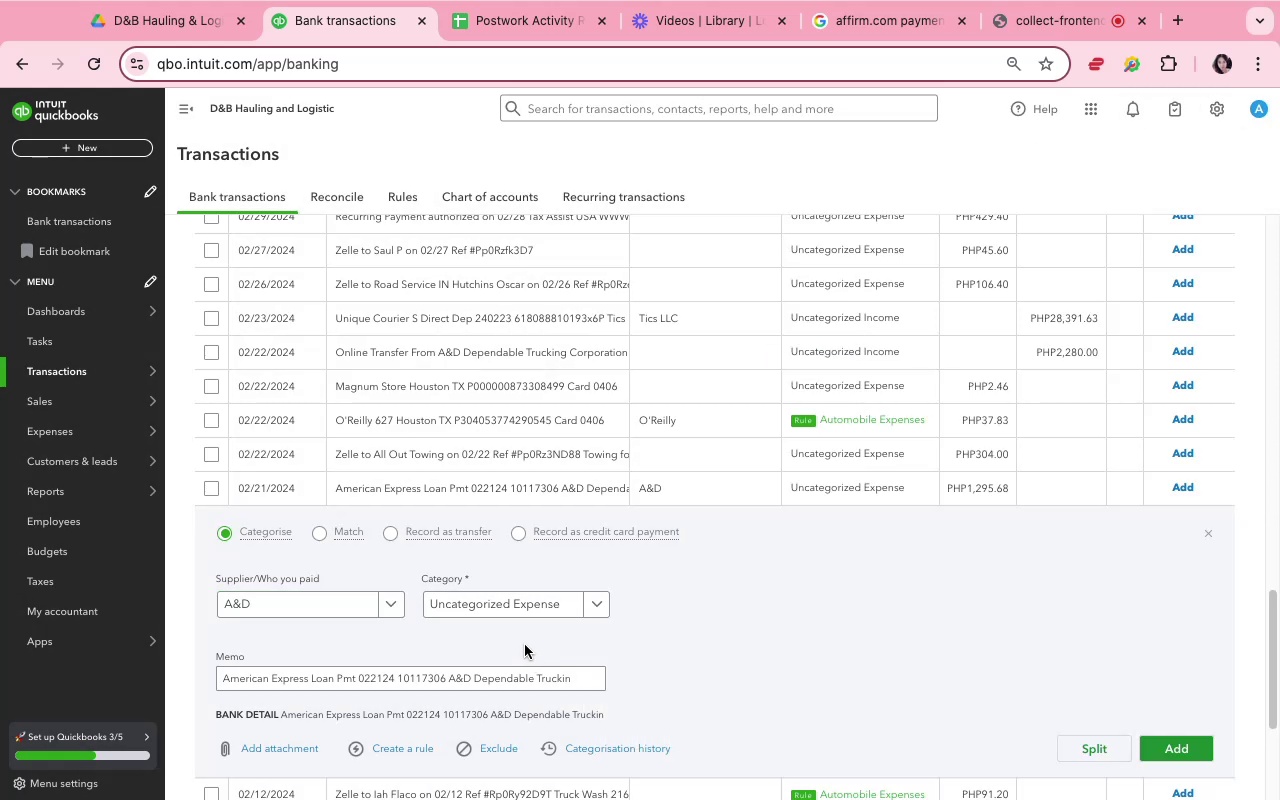 
left_click([529, 600])
 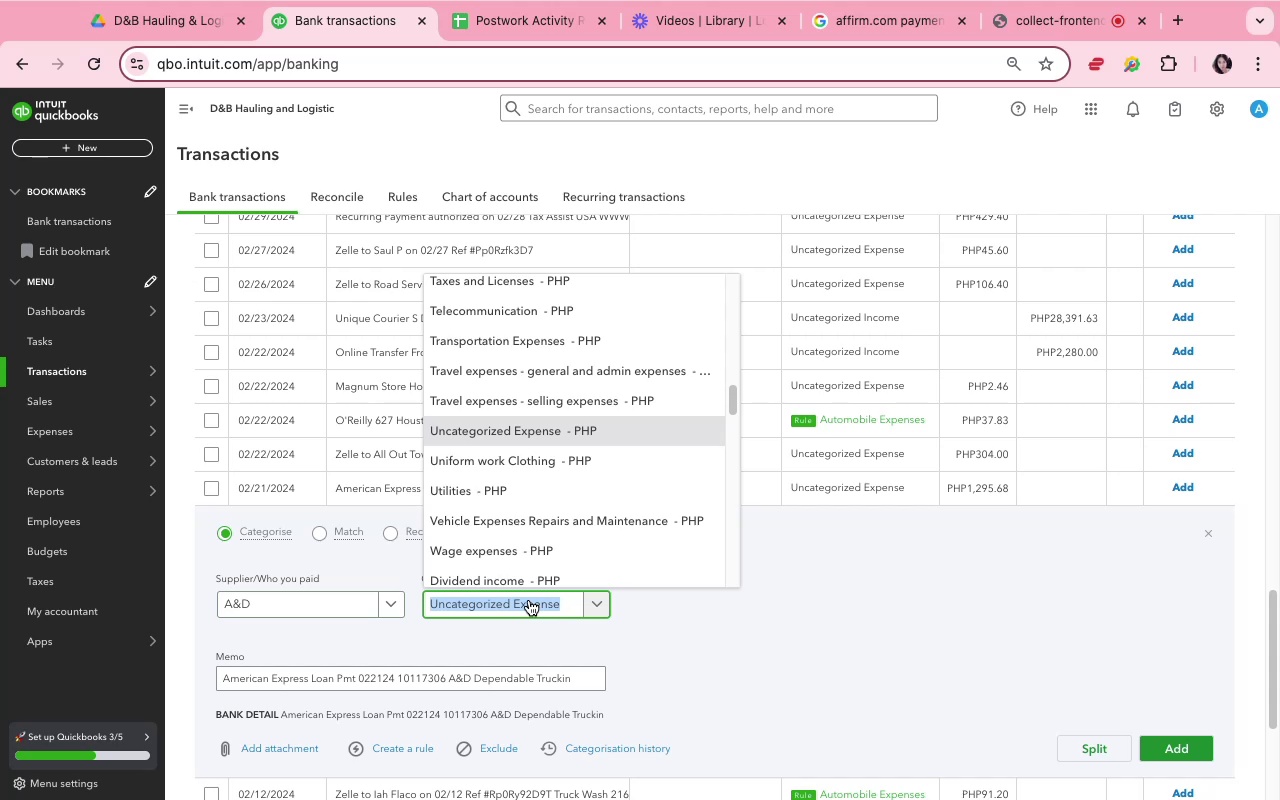 
type(Loan)
 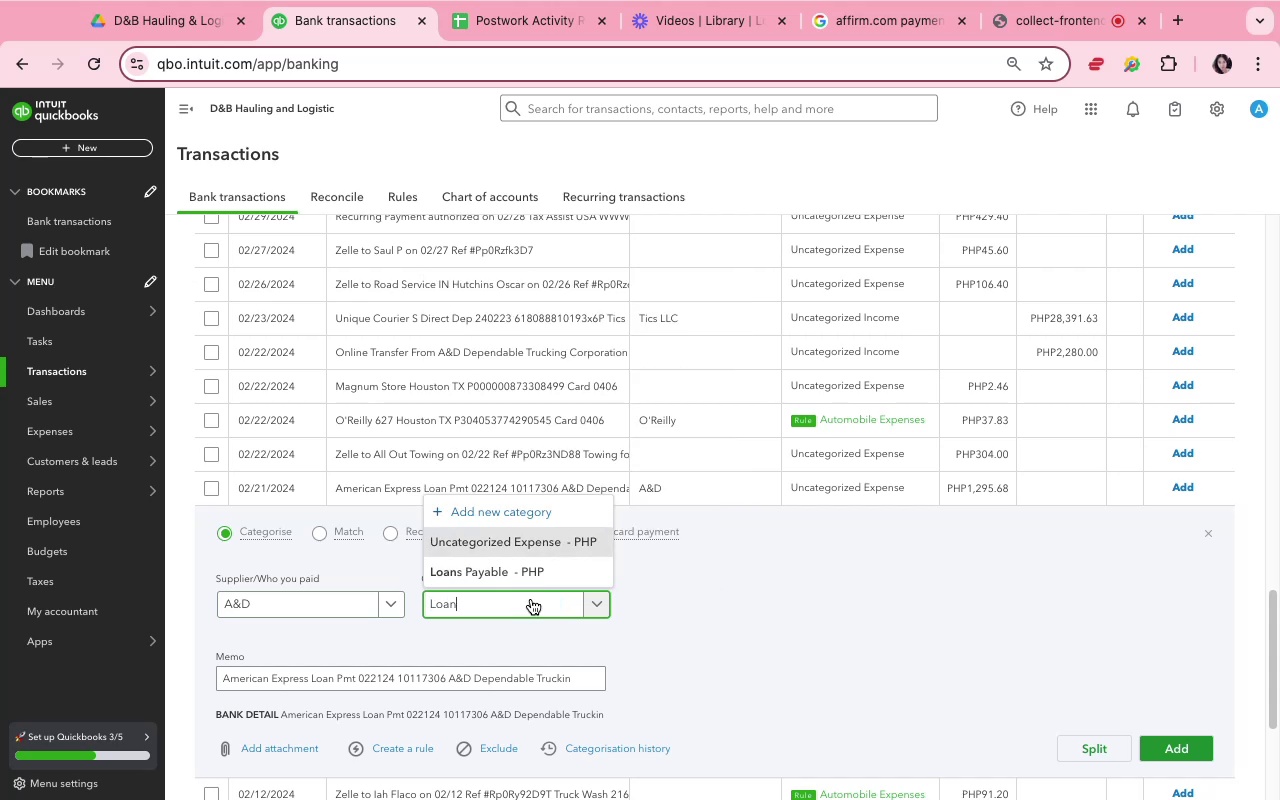 
left_click([526, 576])
 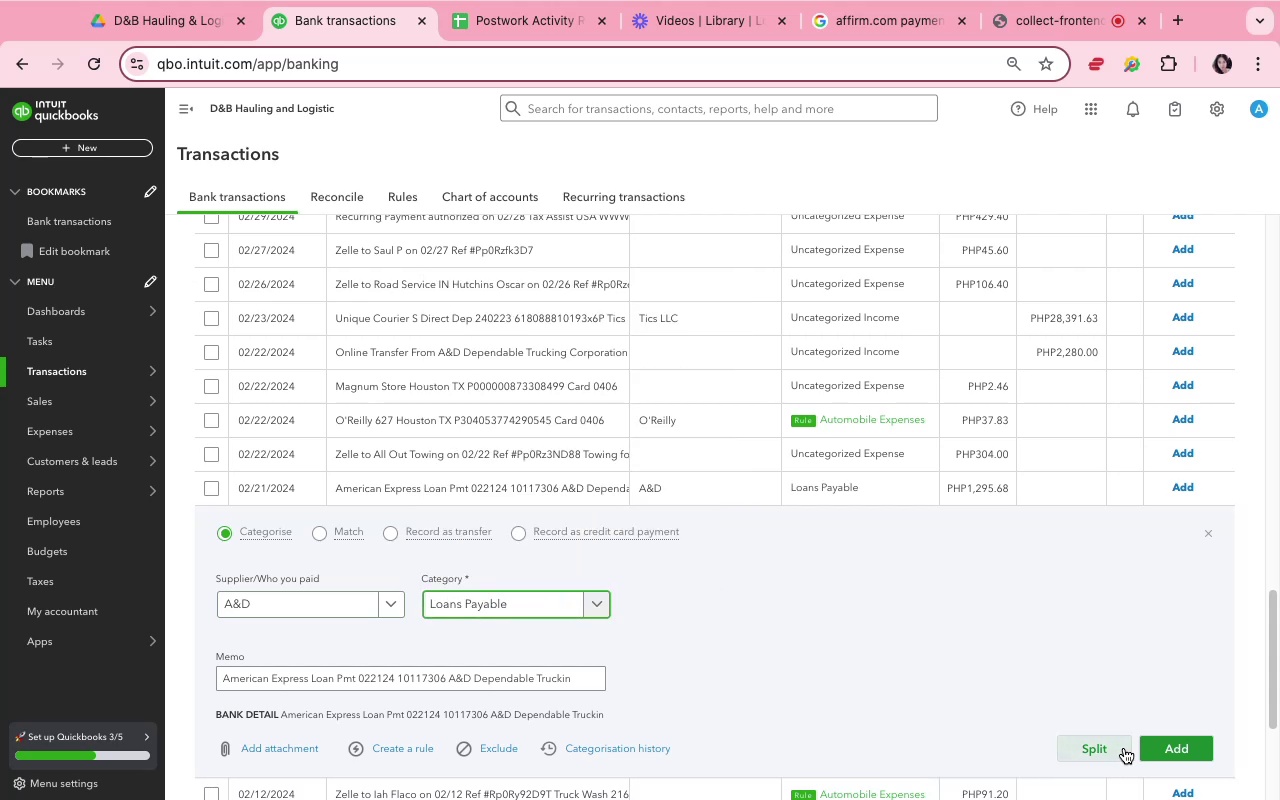 
left_click([1173, 736])
 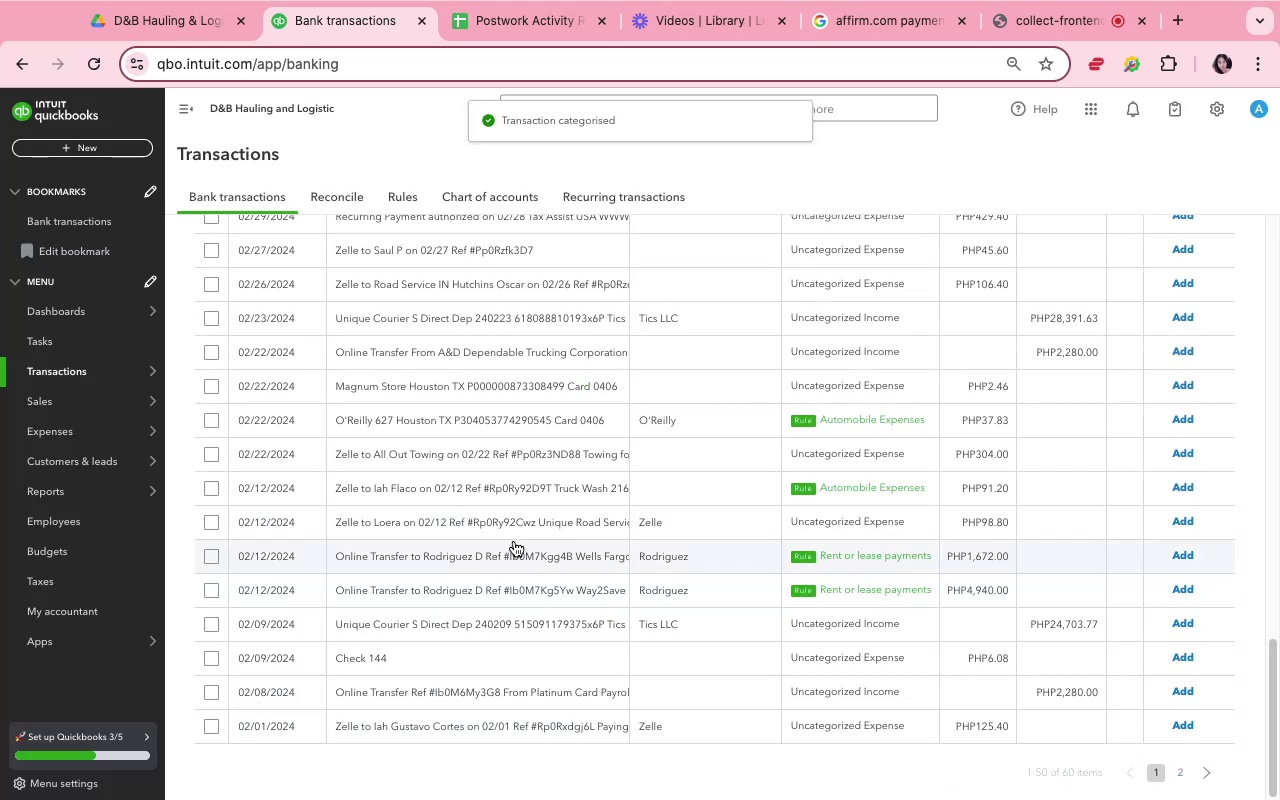 
wait(6.0)
 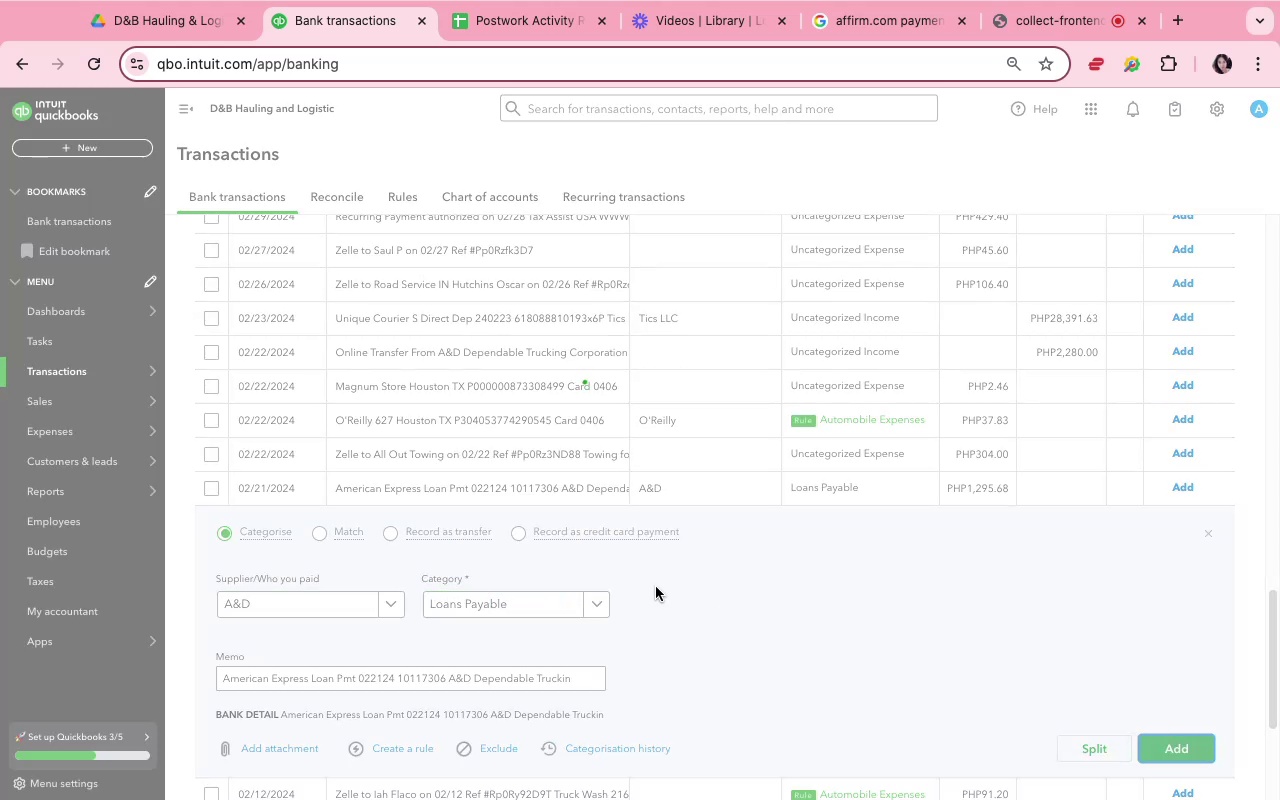 
left_click([510, 459])
 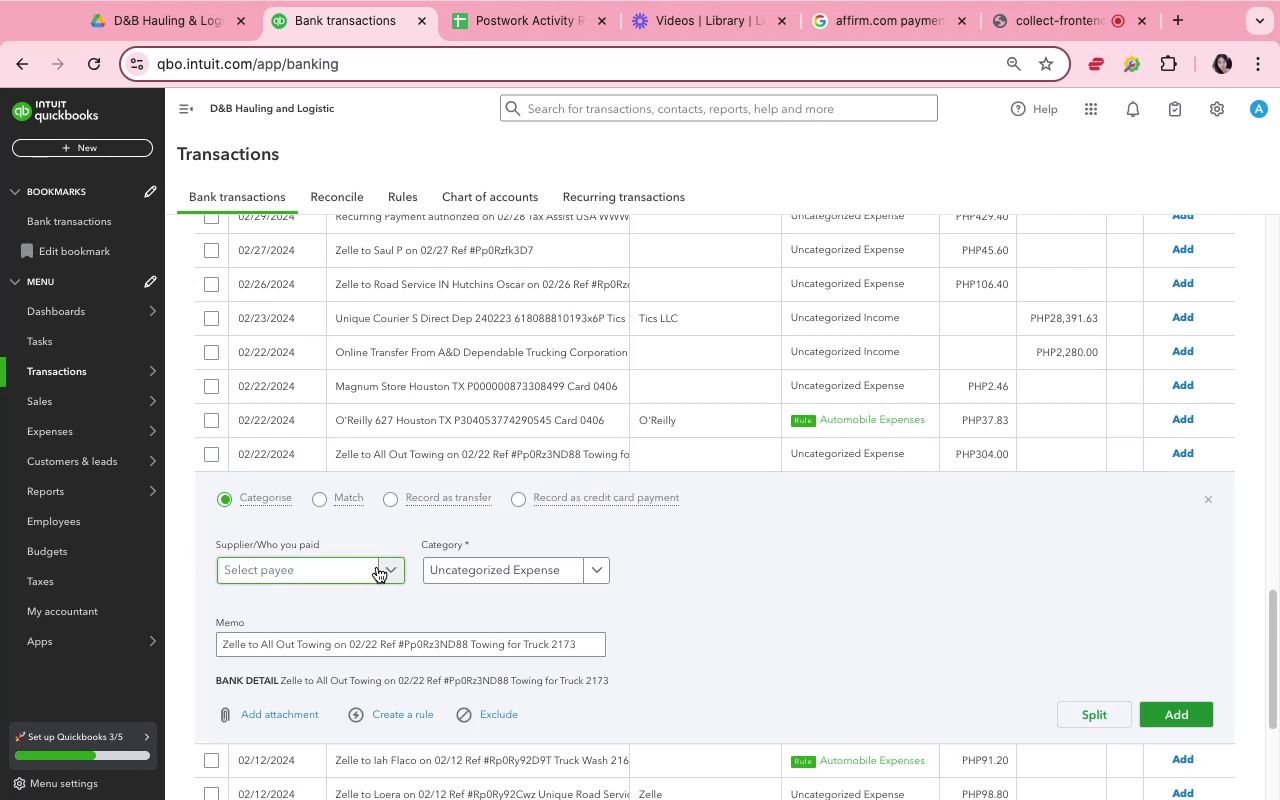 
left_click([327, 579])
 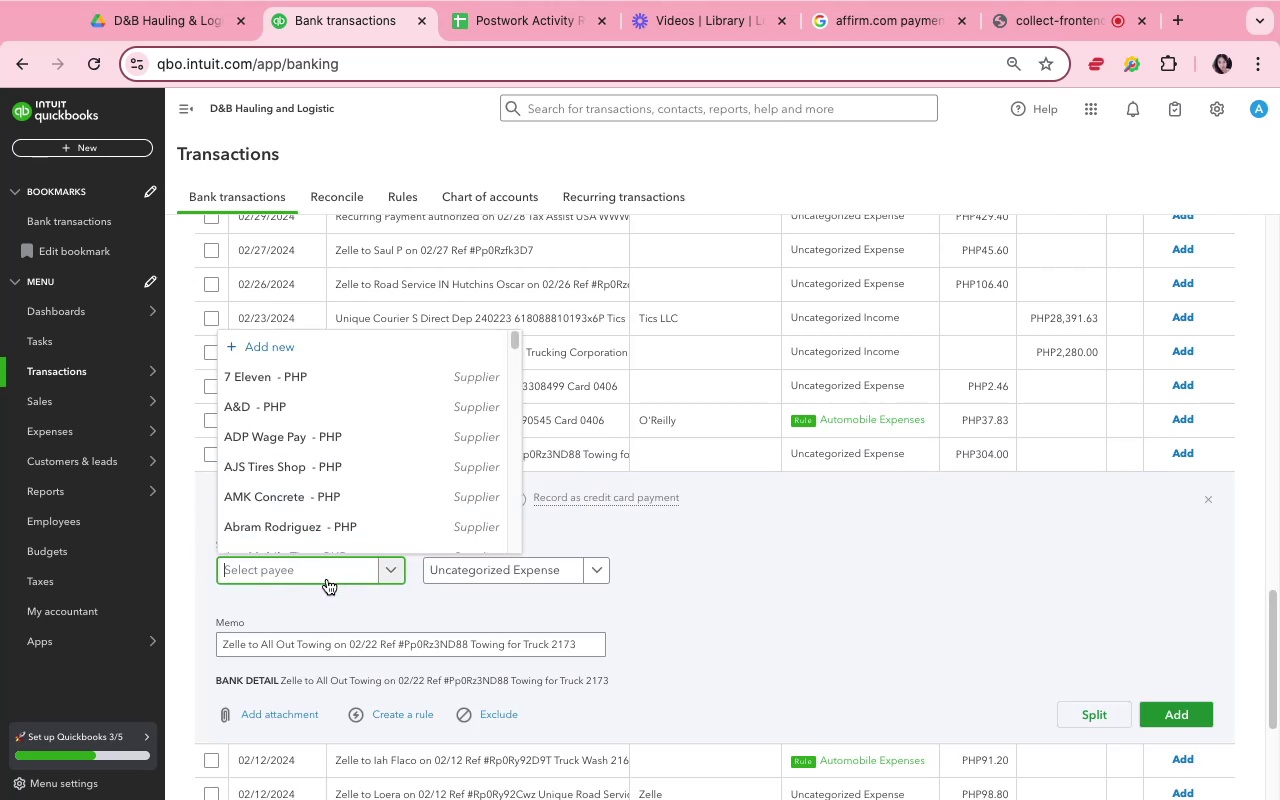 
type(All out towing)
 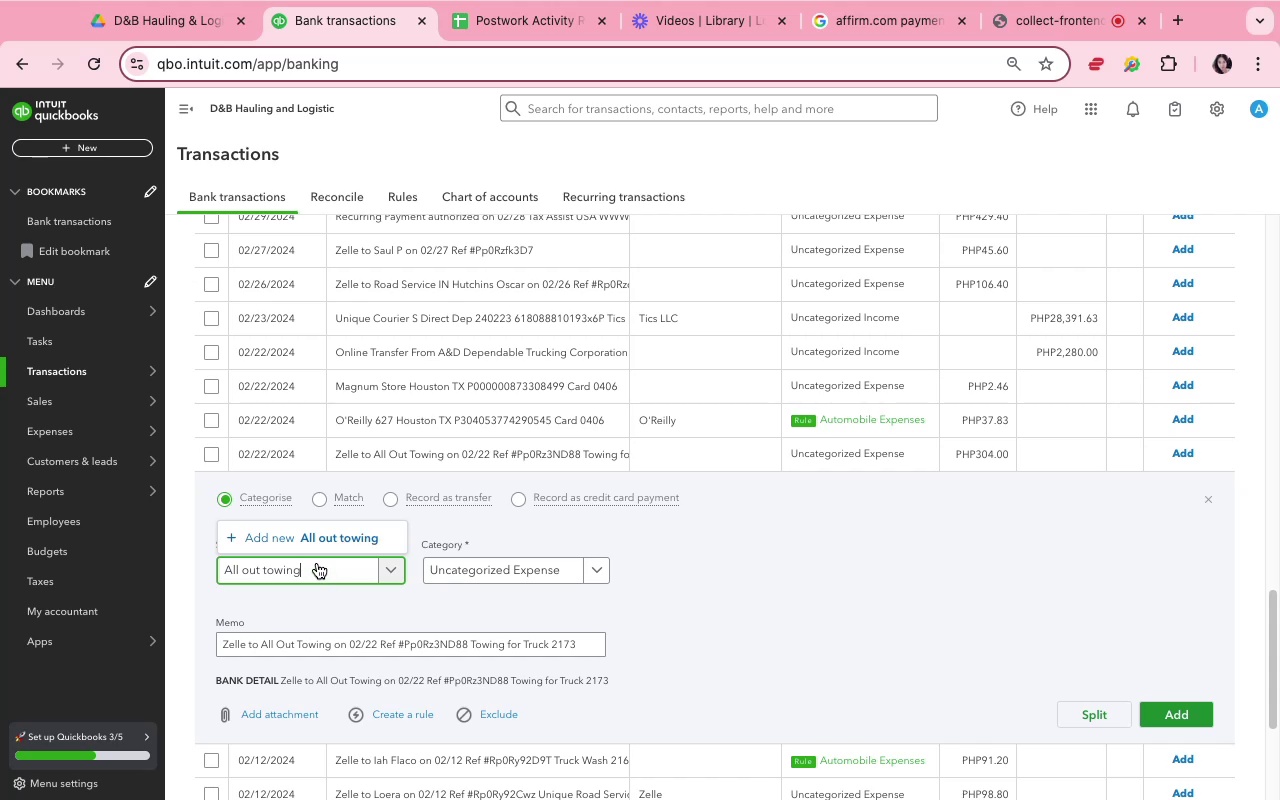 
left_click([323, 540])
 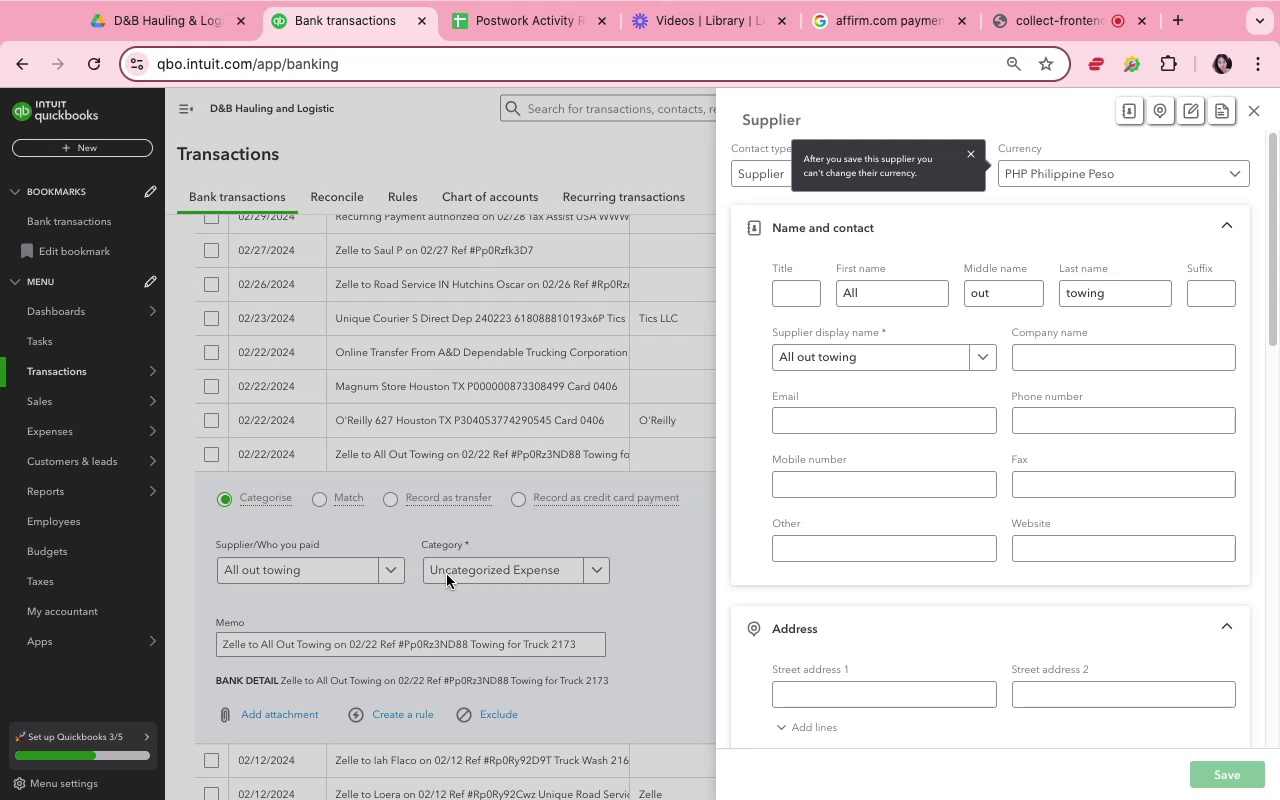 
wait(5.33)
 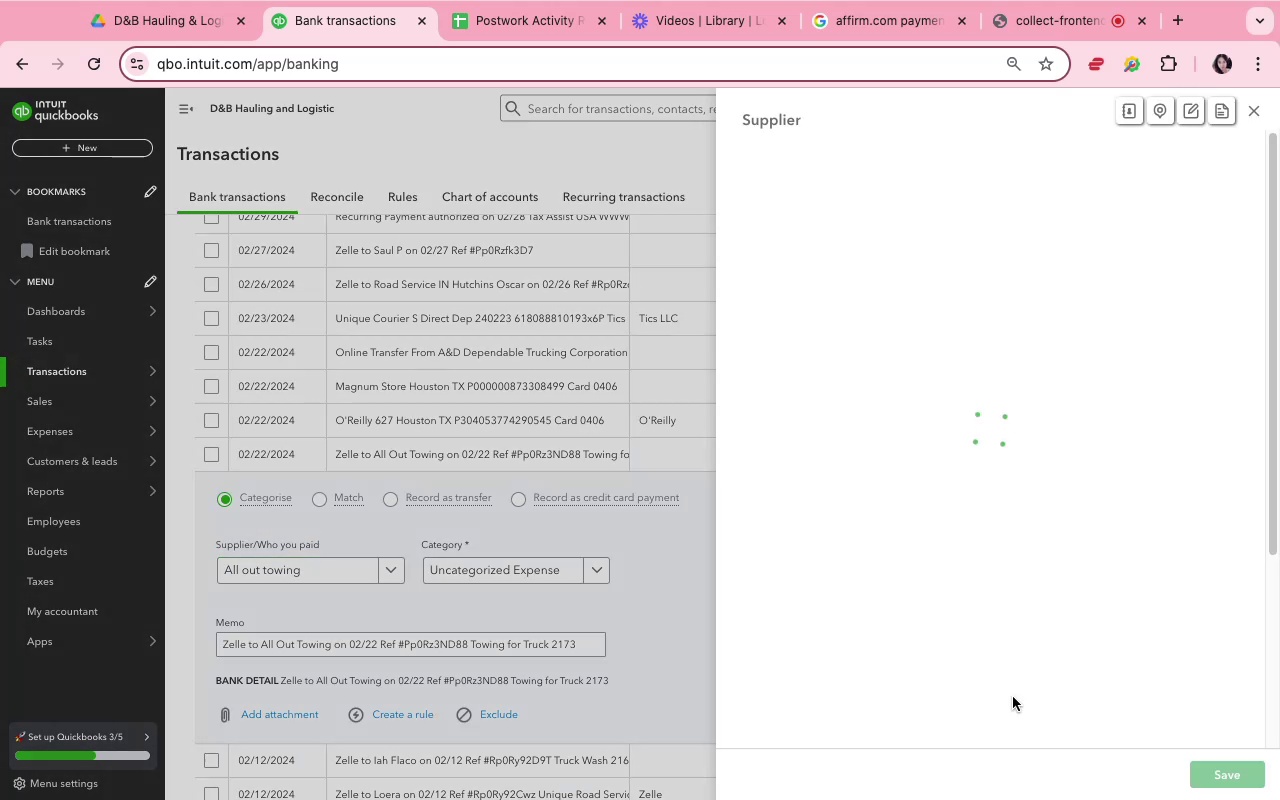 
left_click([456, 569])
 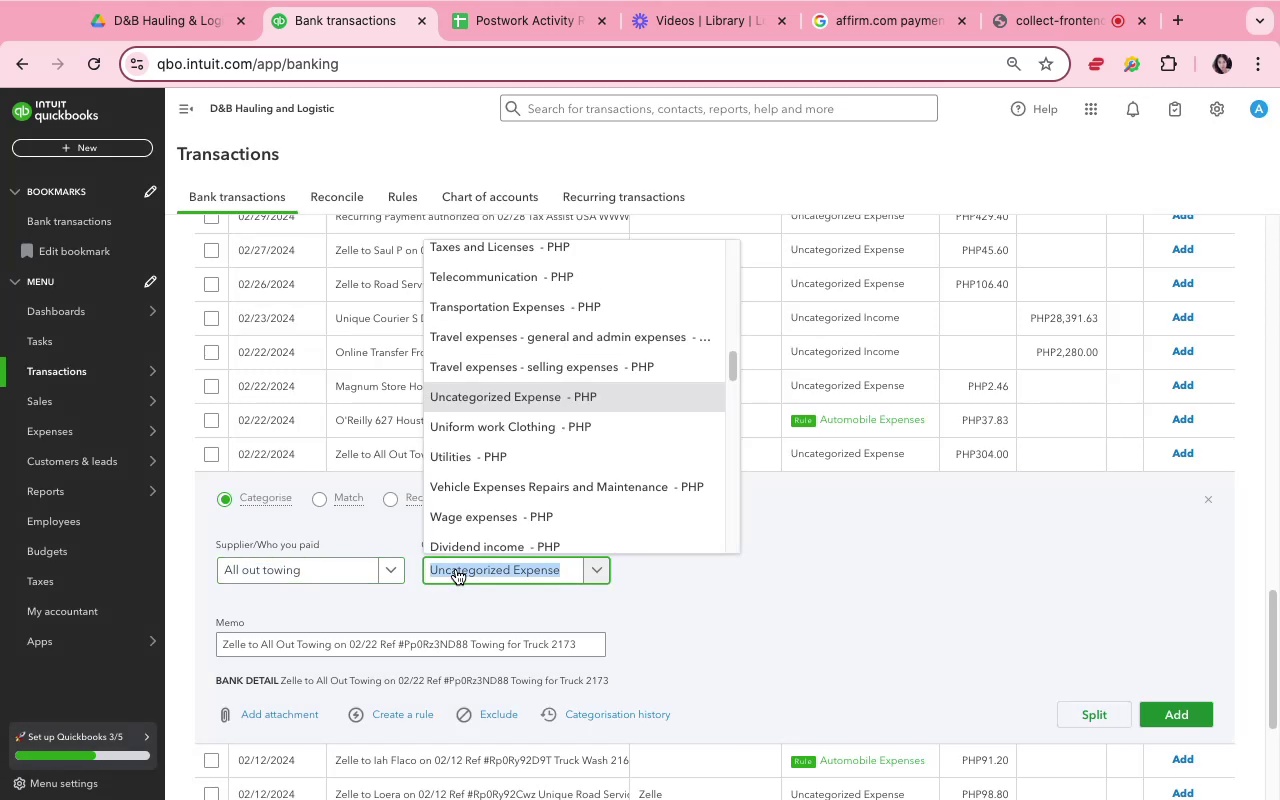 
type(Transpo)
 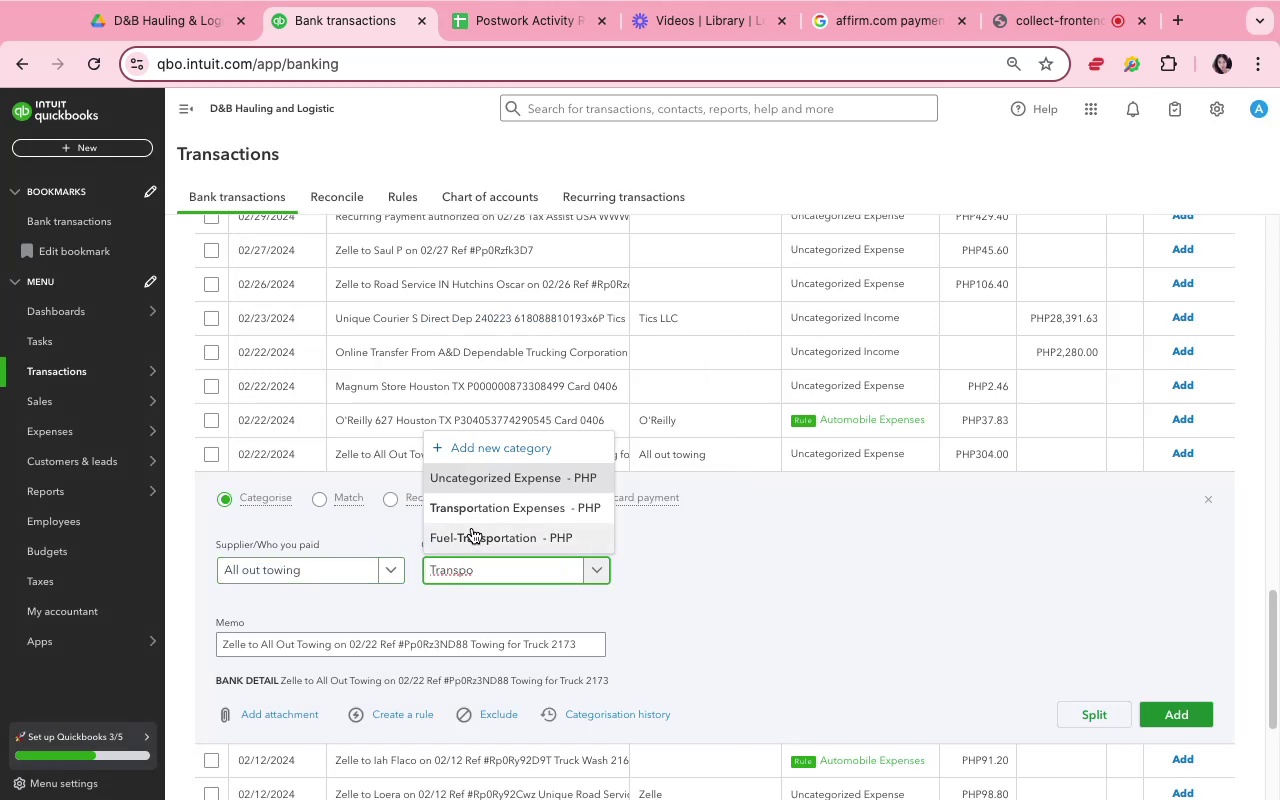 
left_click([472, 514])
 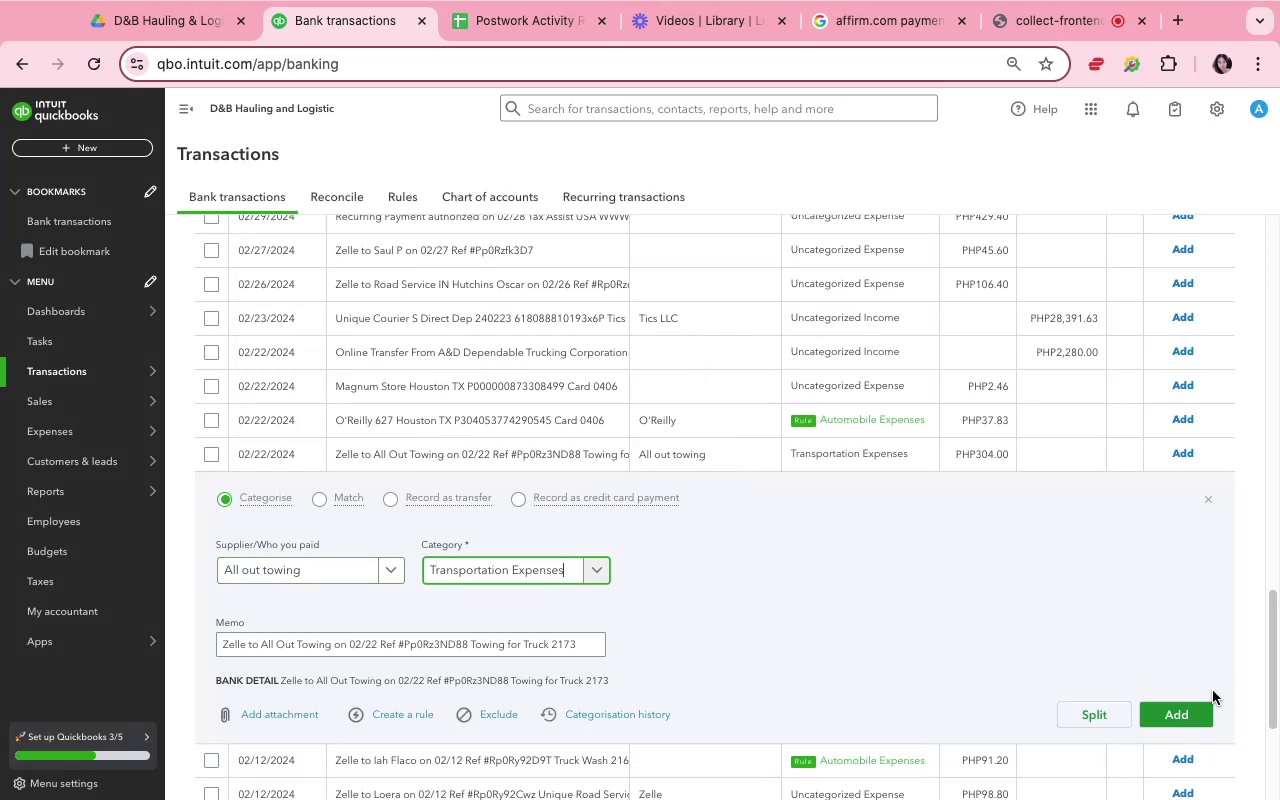 
left_click([1208, 708])
 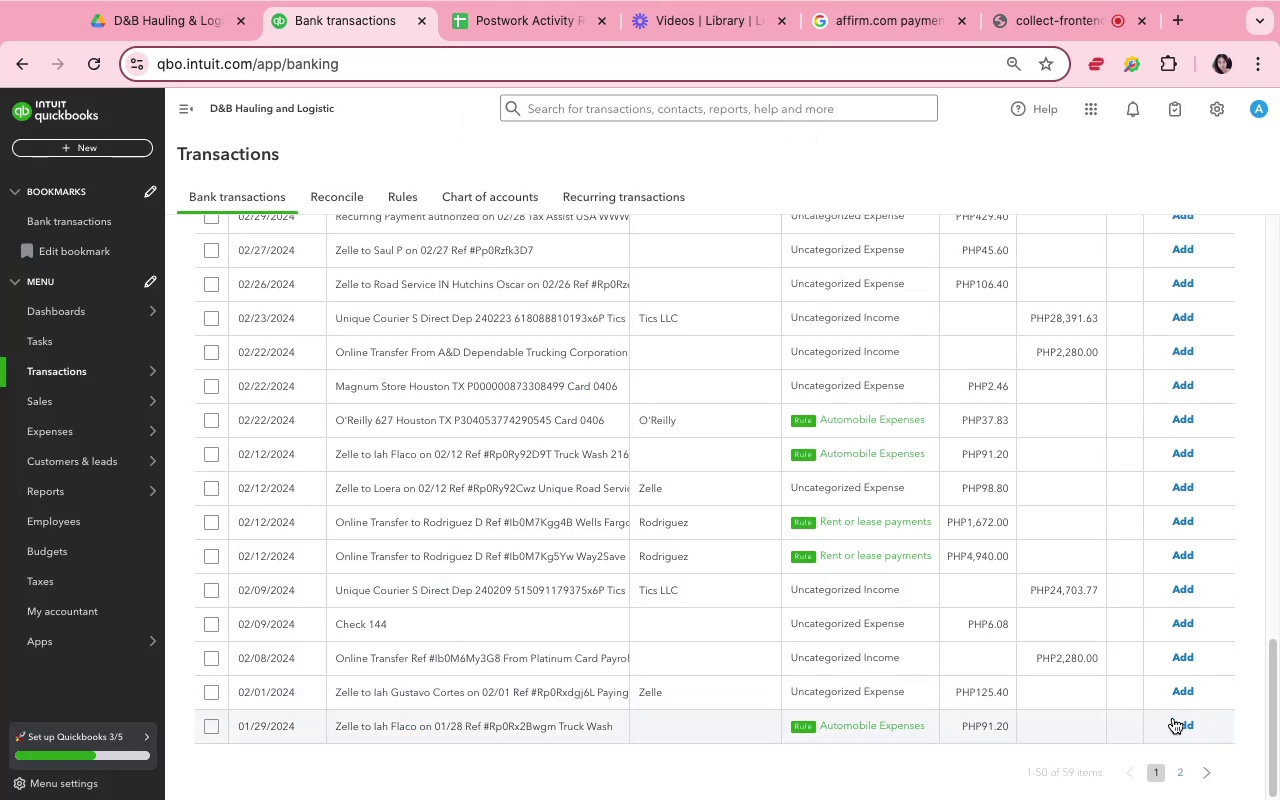 
wait(14.19)
 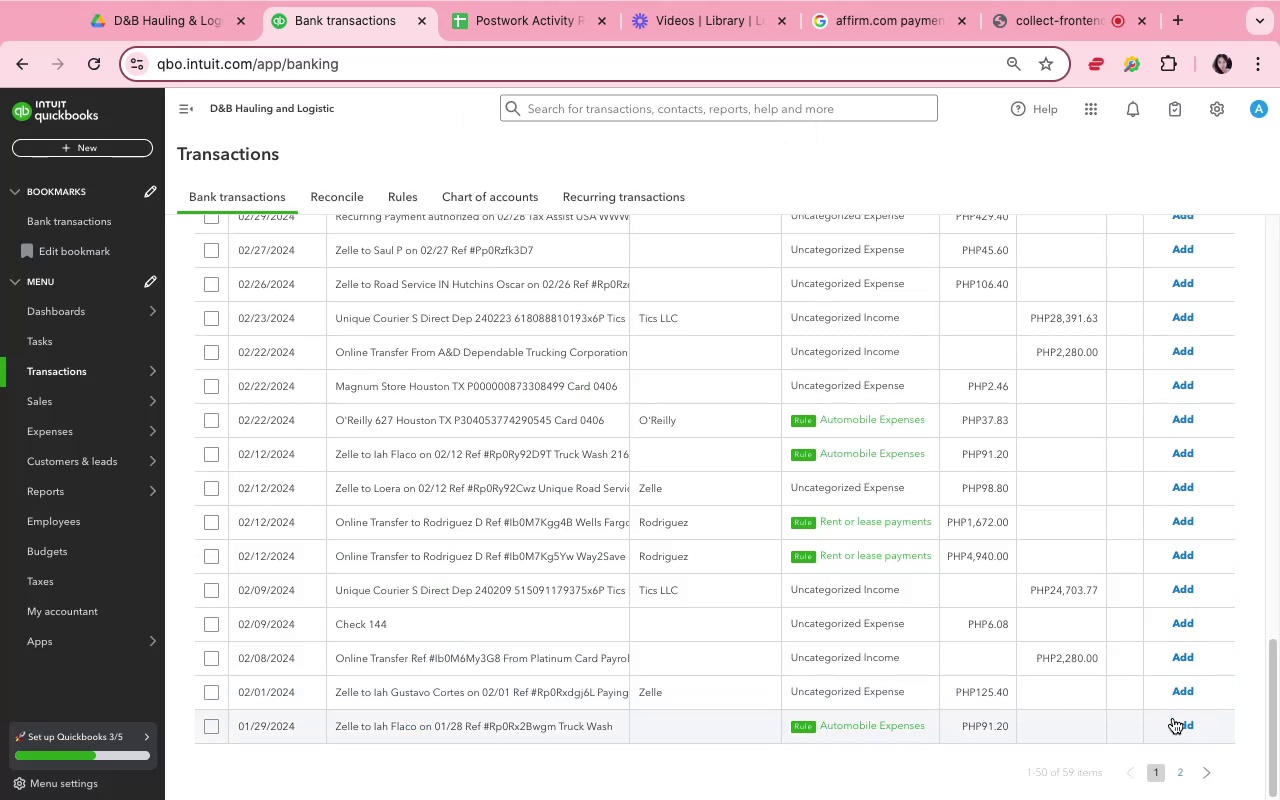 
left_click([1195, 586])
 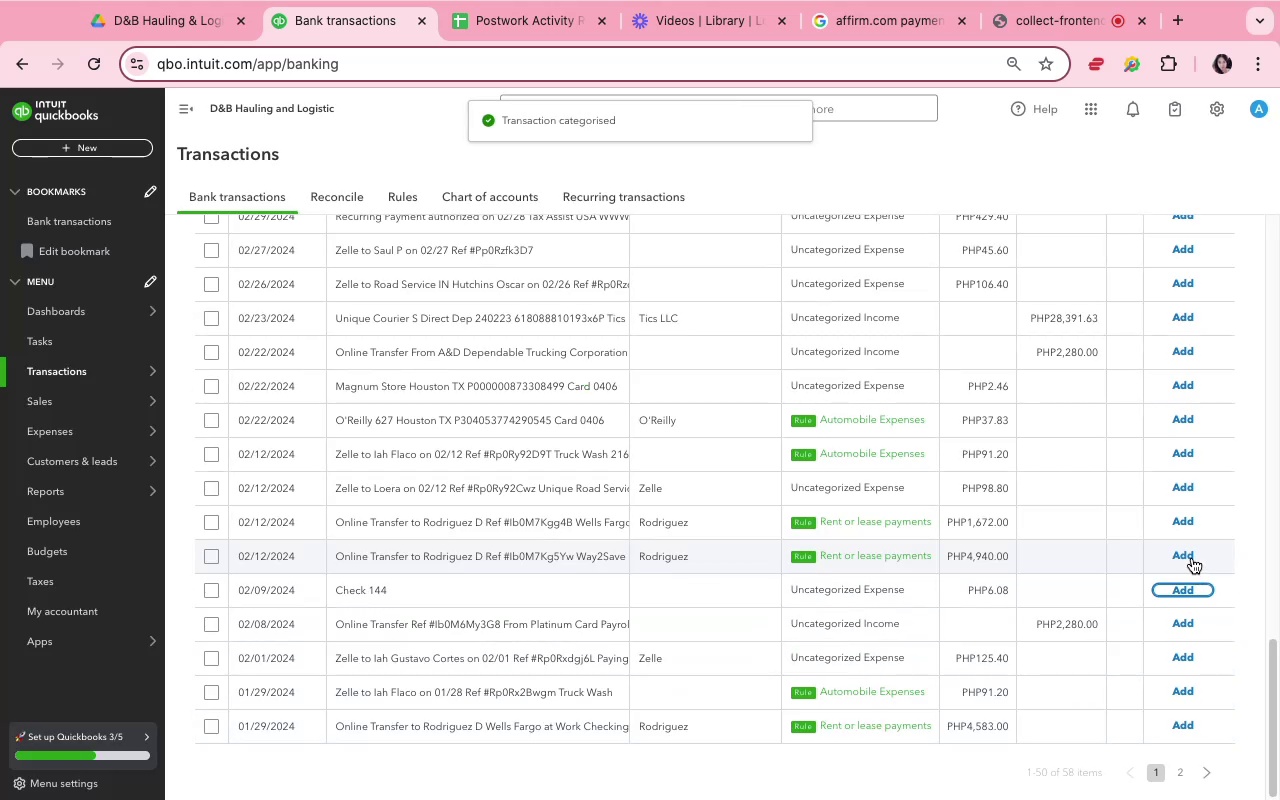 
left_click([1189, 552])
 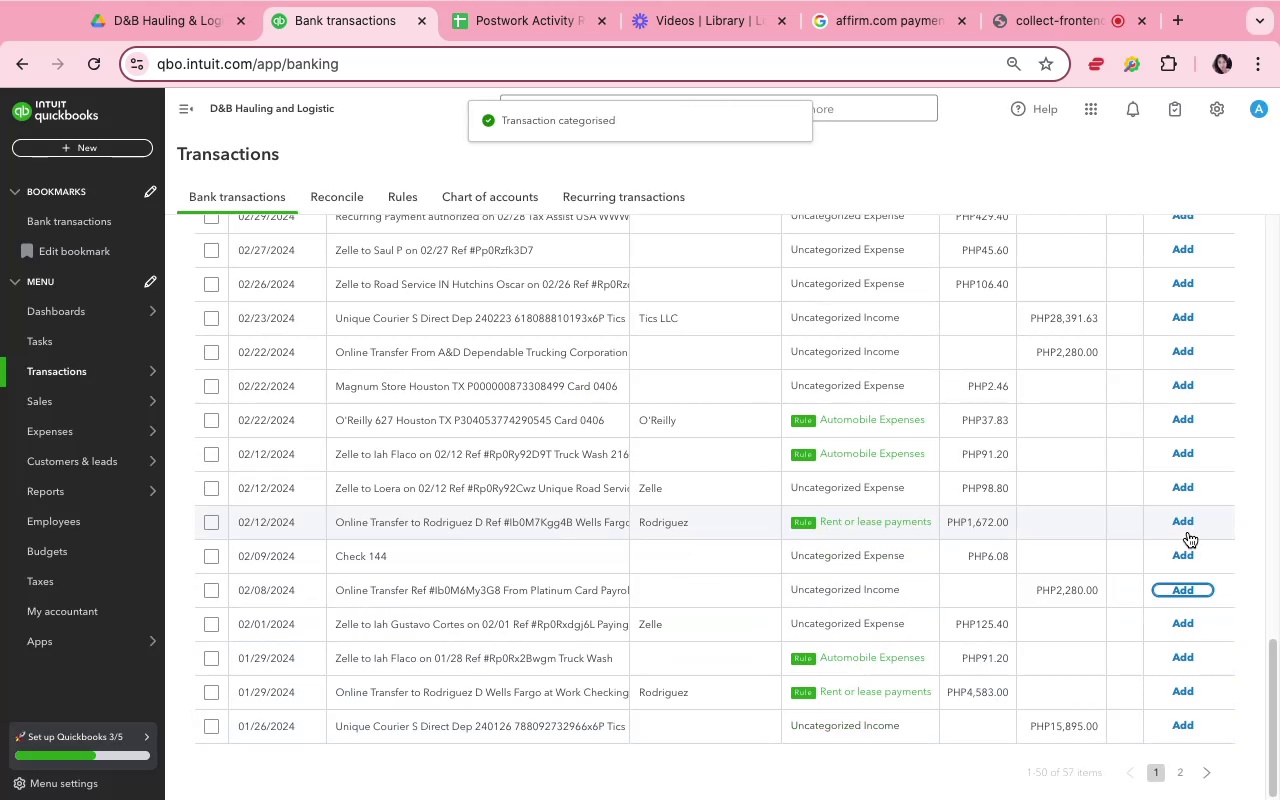 
left_click([1179, 515])
 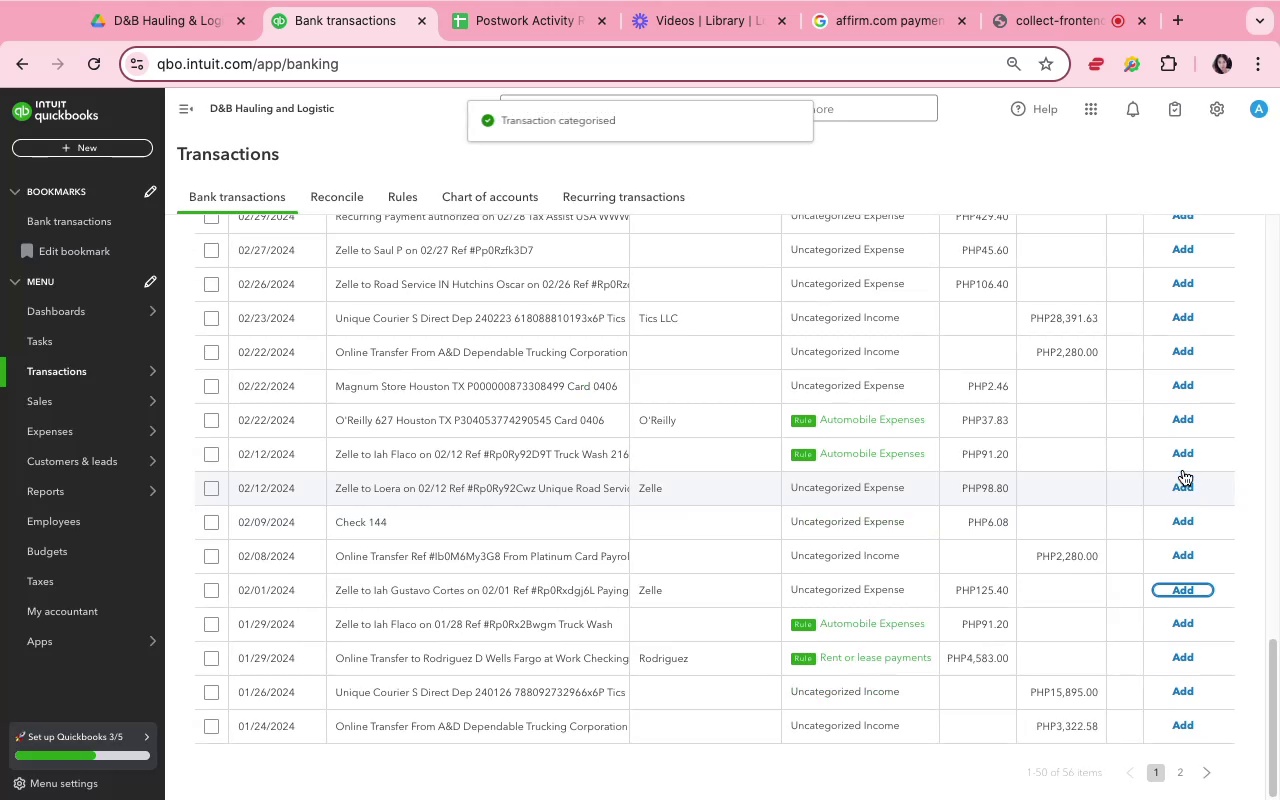 
left_click([1181, 445])
 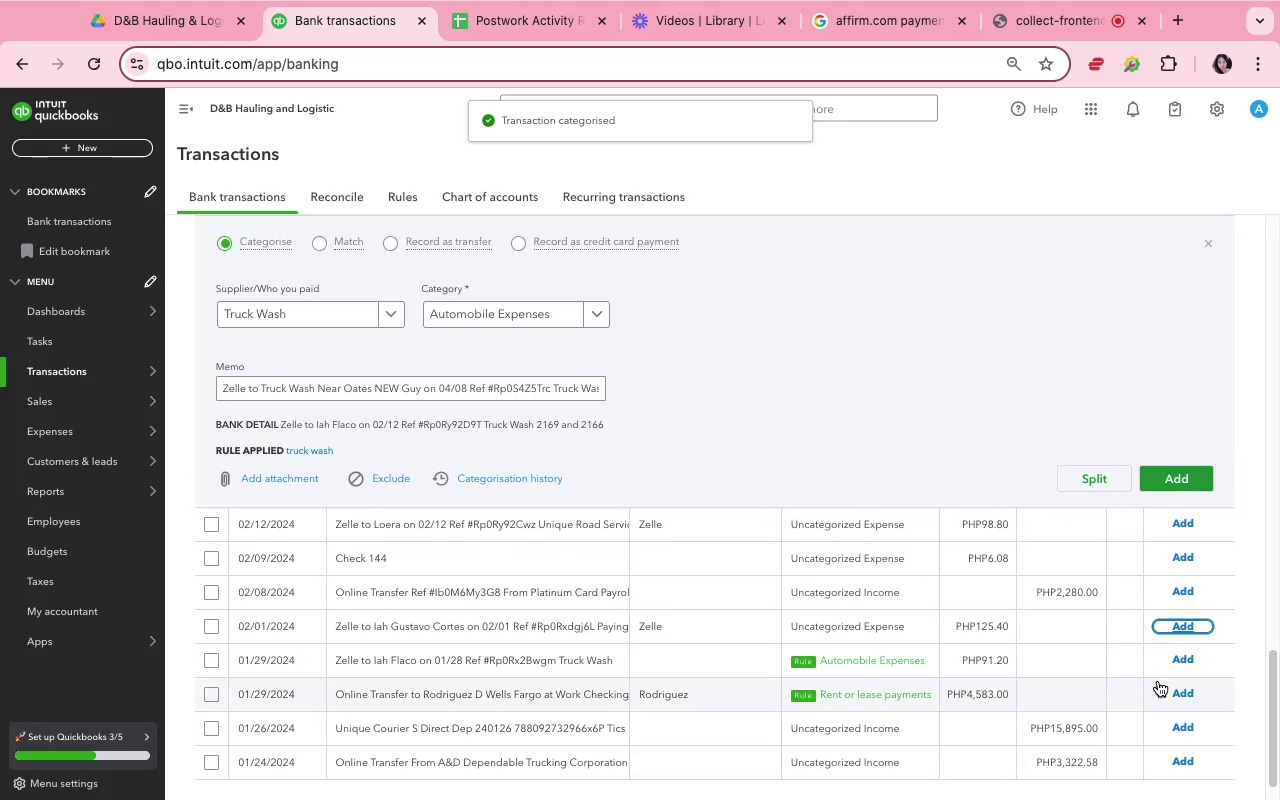 
left_click([1176, 660])
 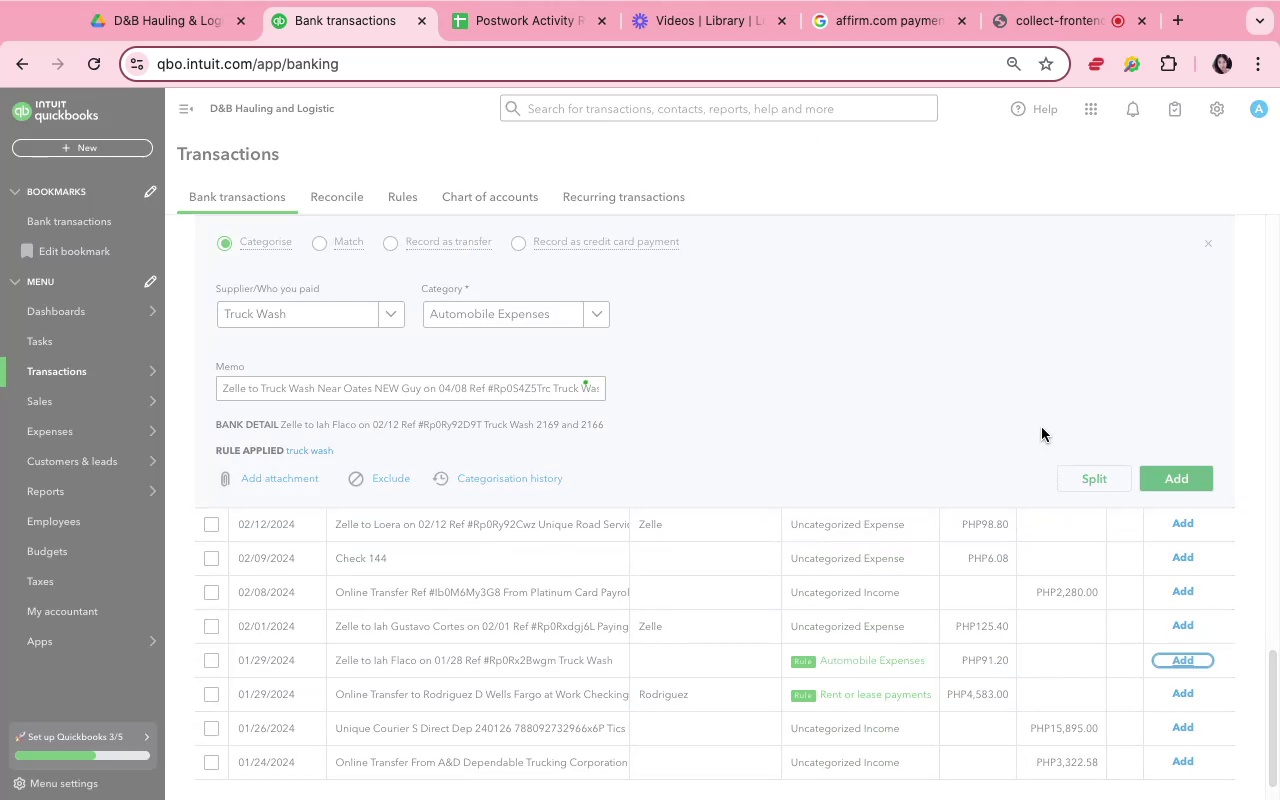 
scroll: coordinate [1042, 428], scroll_direction: up, amount: 4.0
 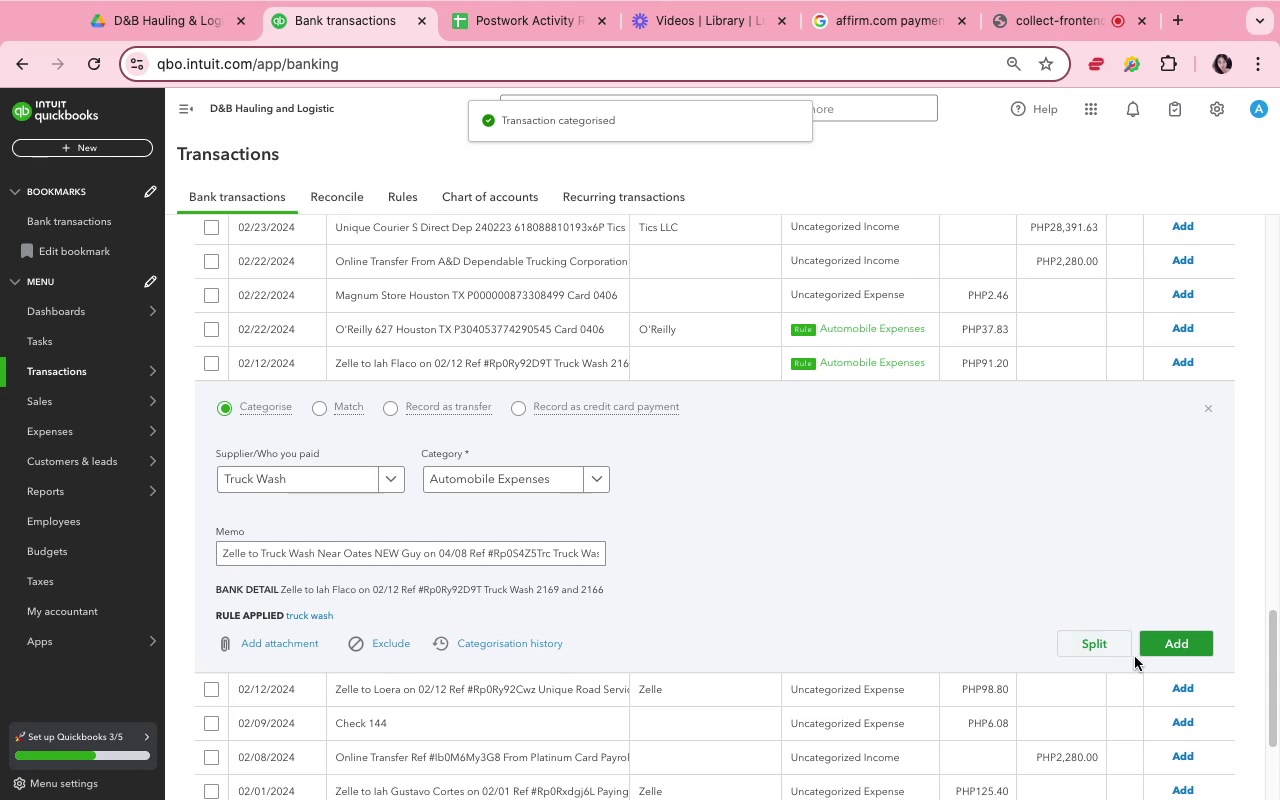 
left_click([1157, 652])
 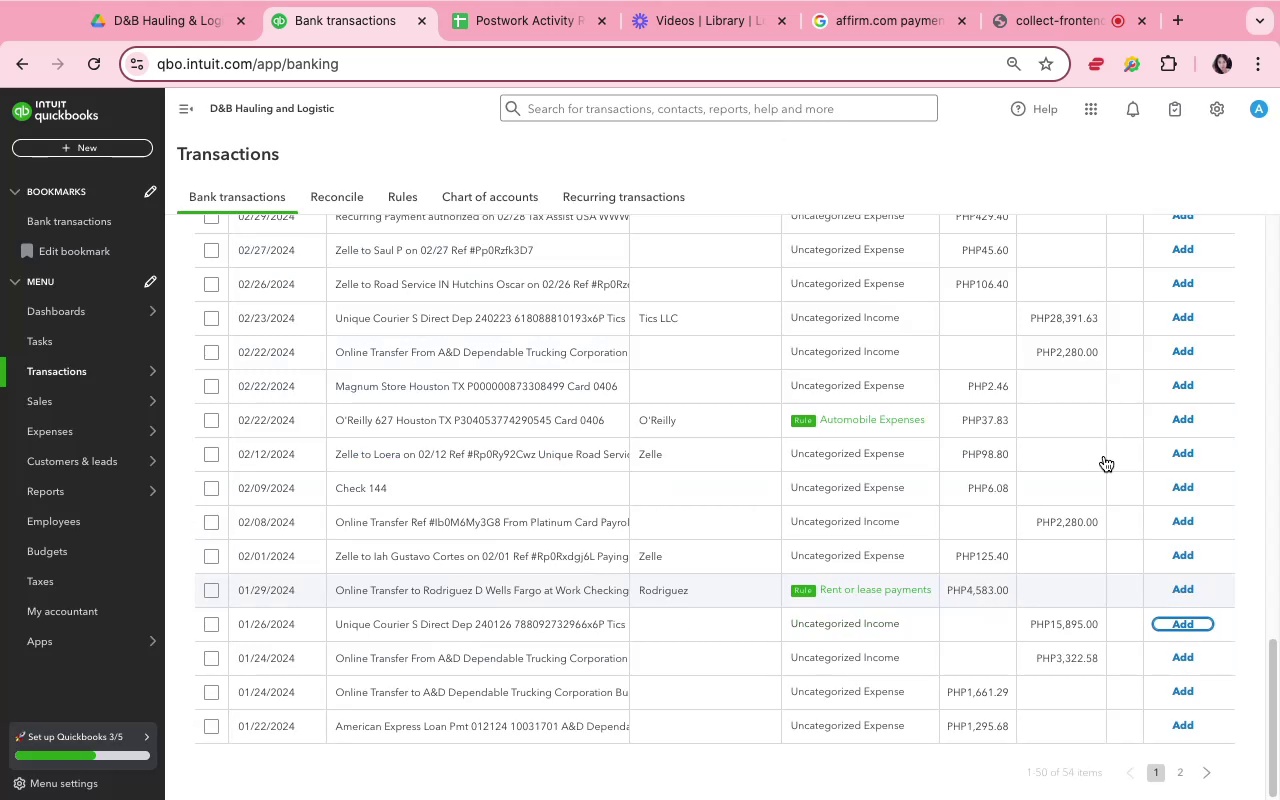 
left_click([1172, 423])
 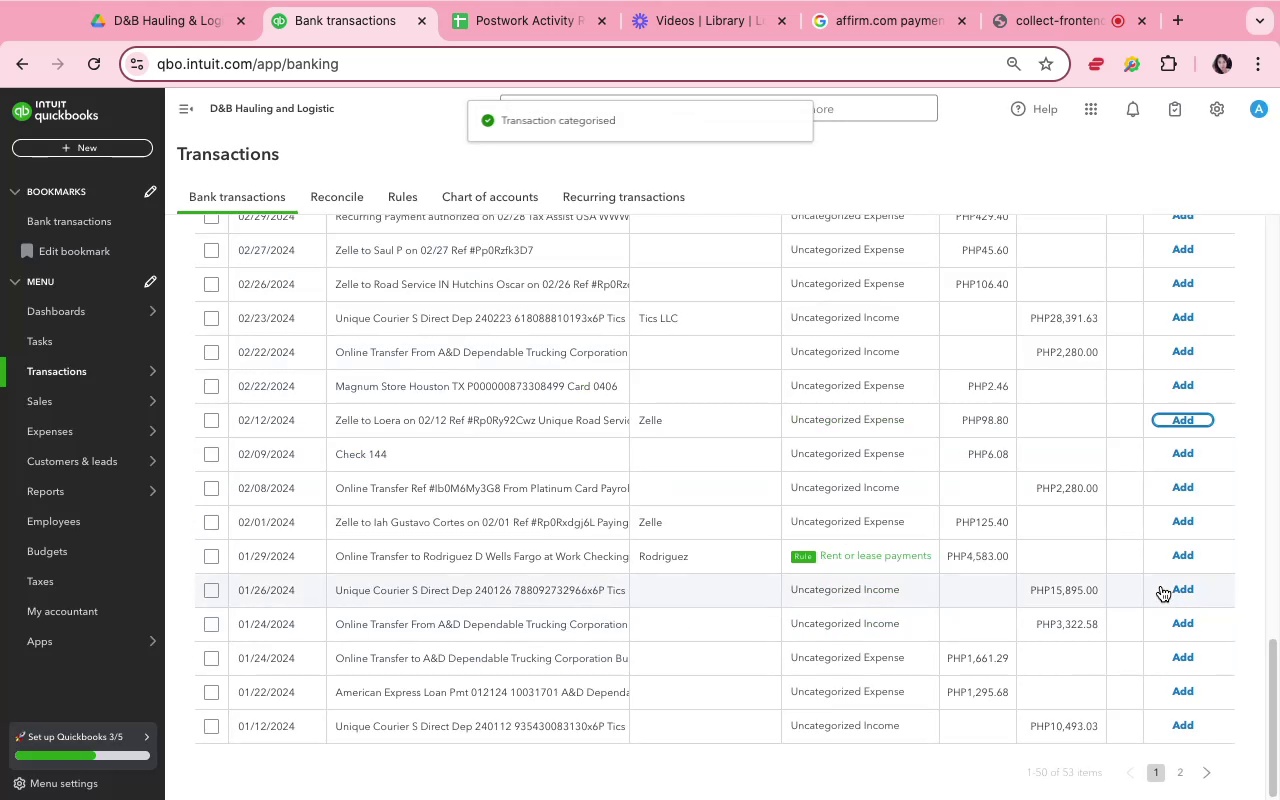 
left_click([1178, 553])
 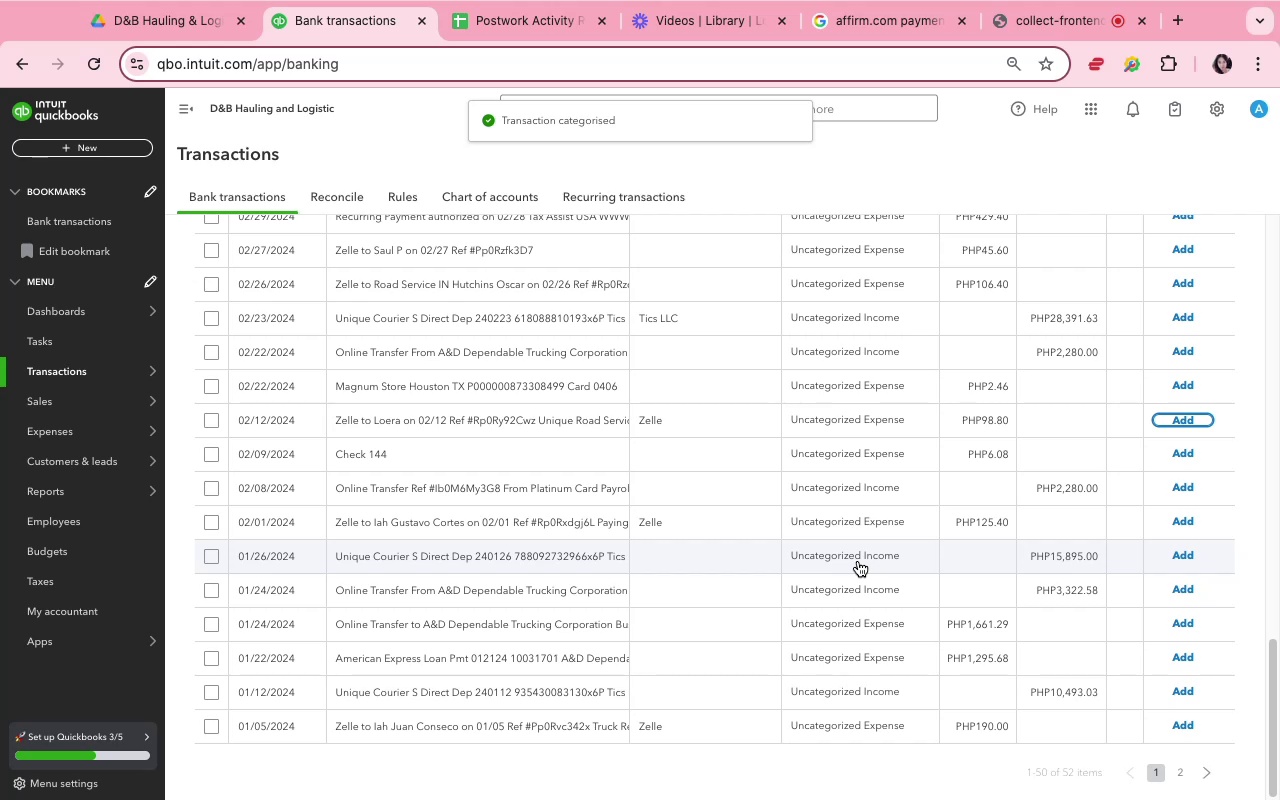 
scroll: coordinate [858, 561], scroll_direction: up, amount: 6.0
 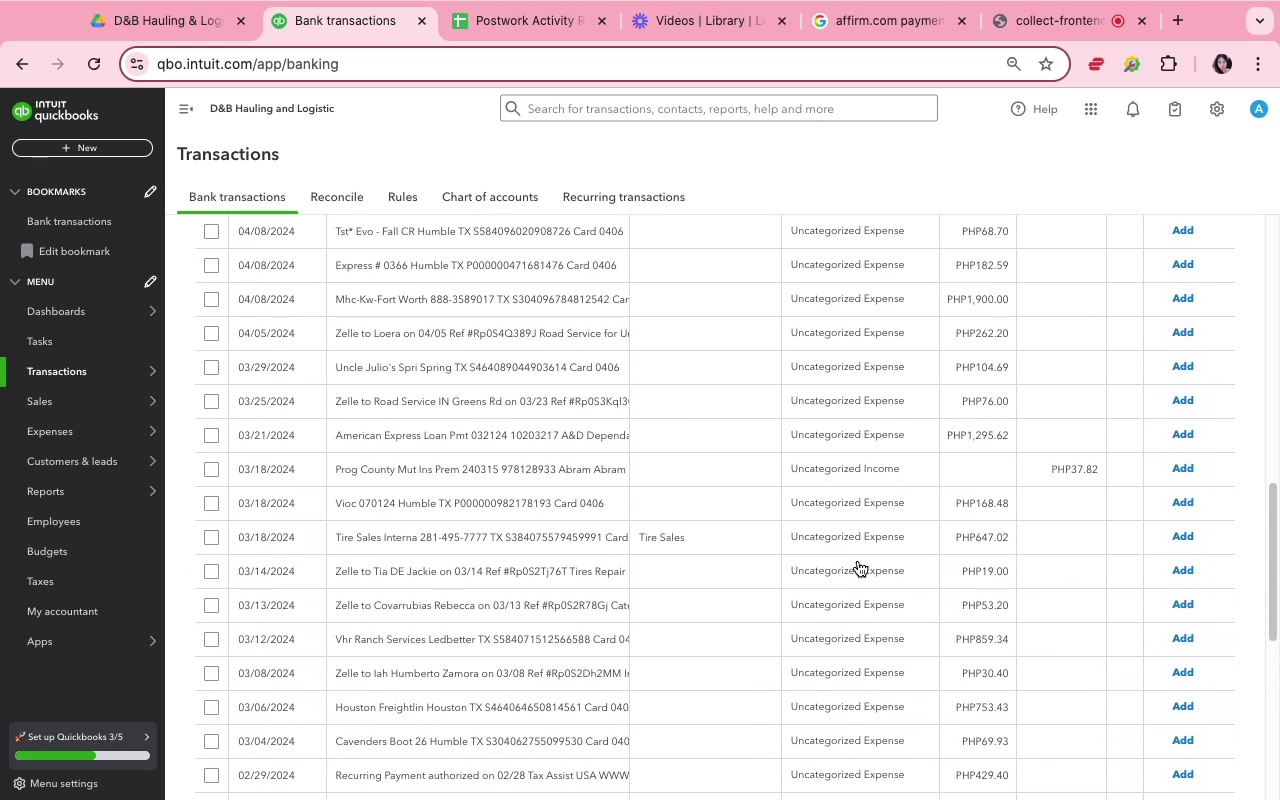 
scroll: coordinate [858, 560], scroll_direction: down, amount: 6.0
 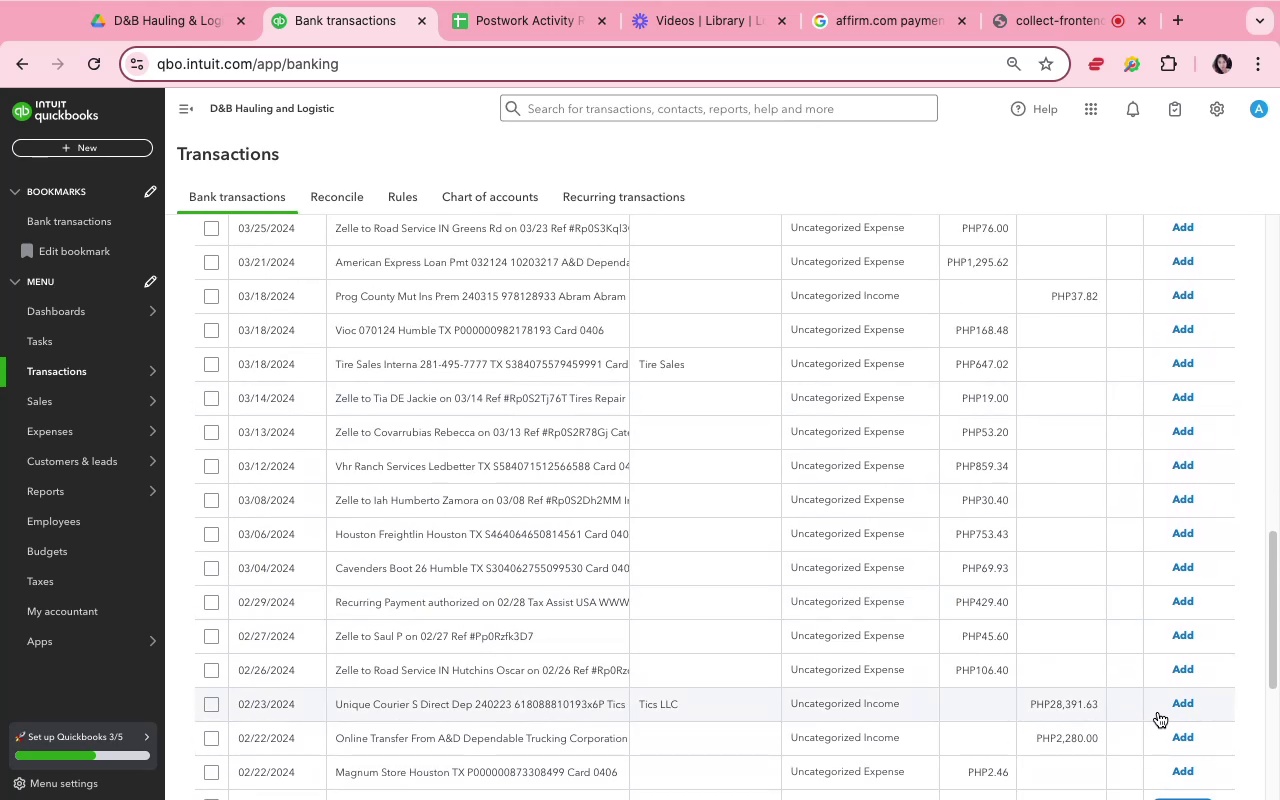 
left_click([1174, 701])
 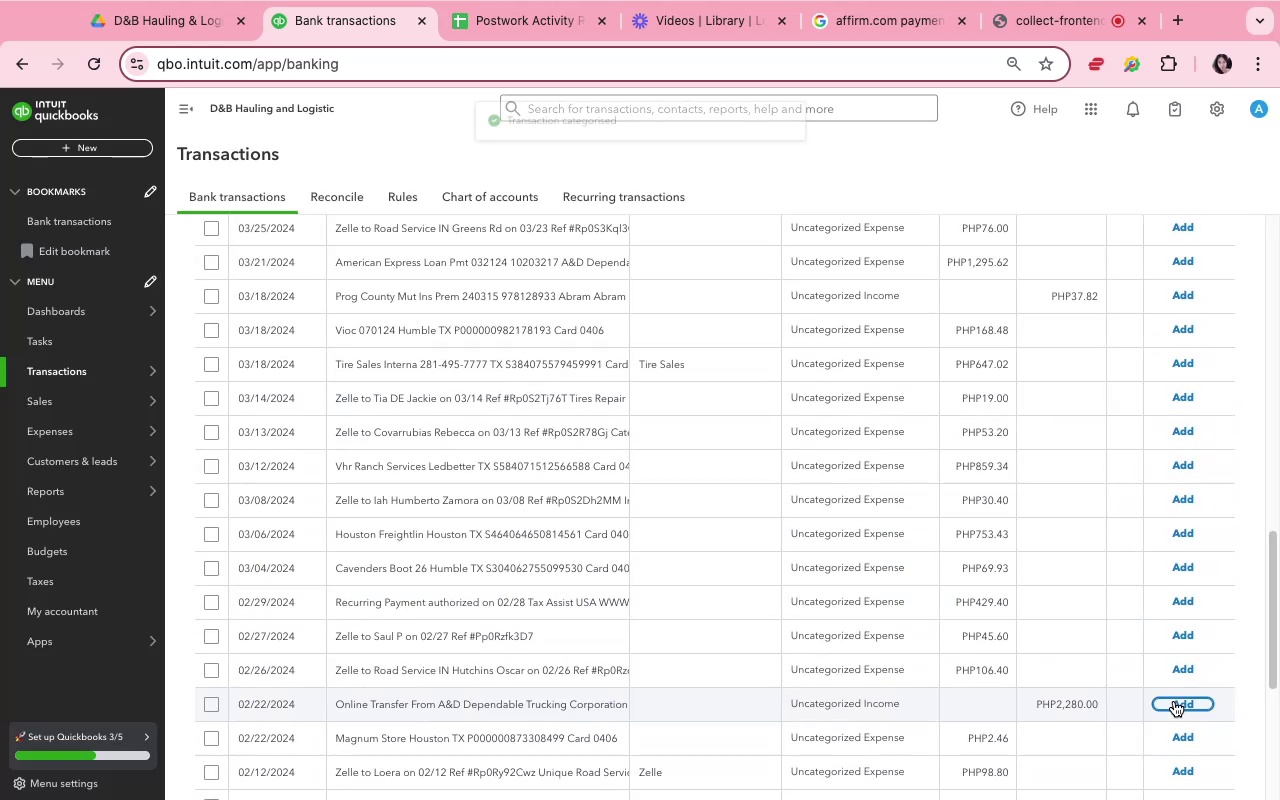 
scroll: coordinate [857, 544], scroll_direction: up, amount: 48.0
 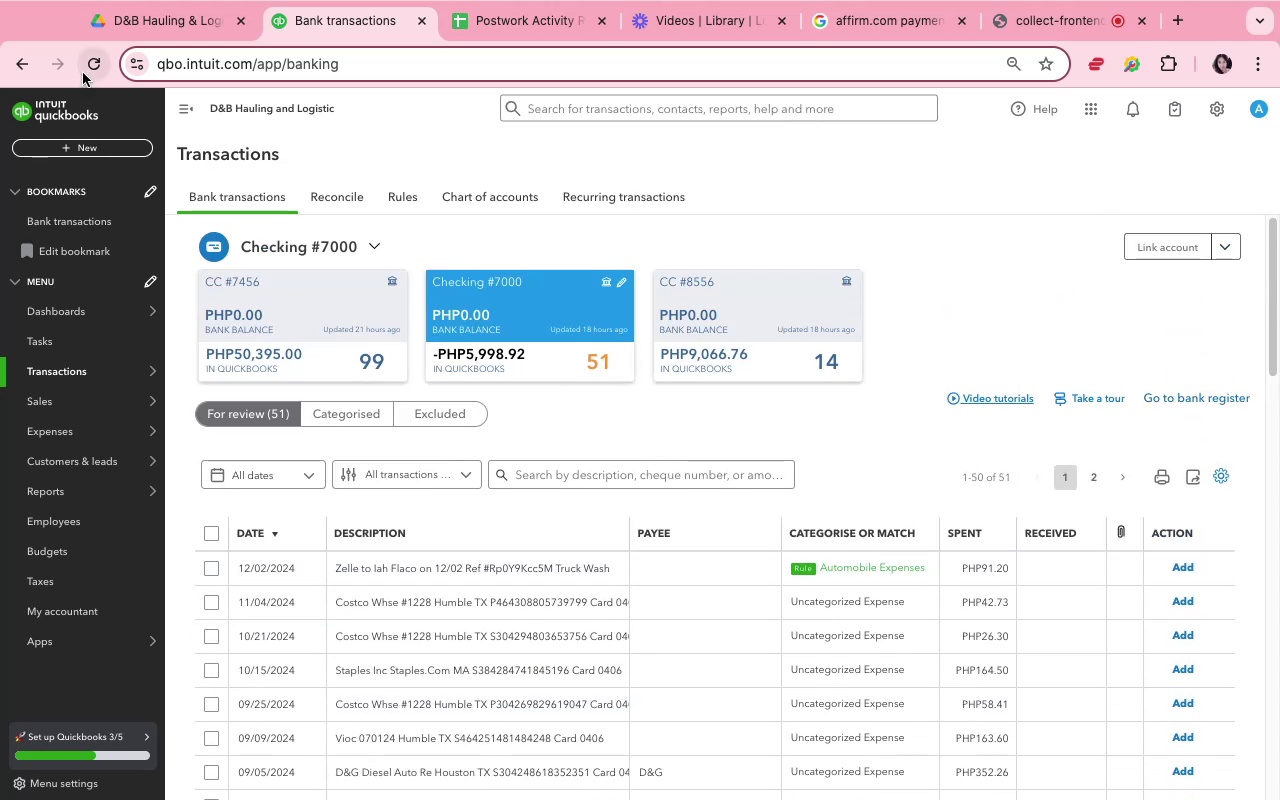 
left_click([84, 73])
 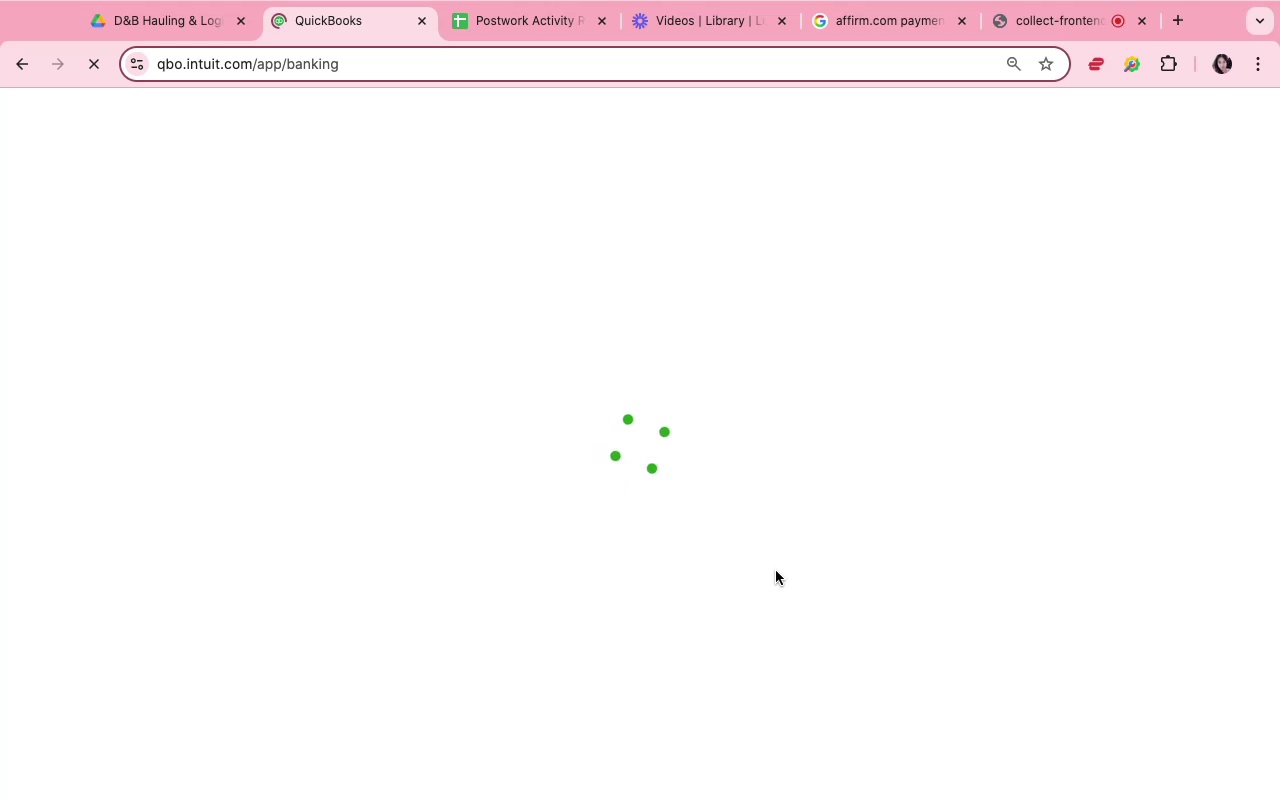 
wait(9.58)
 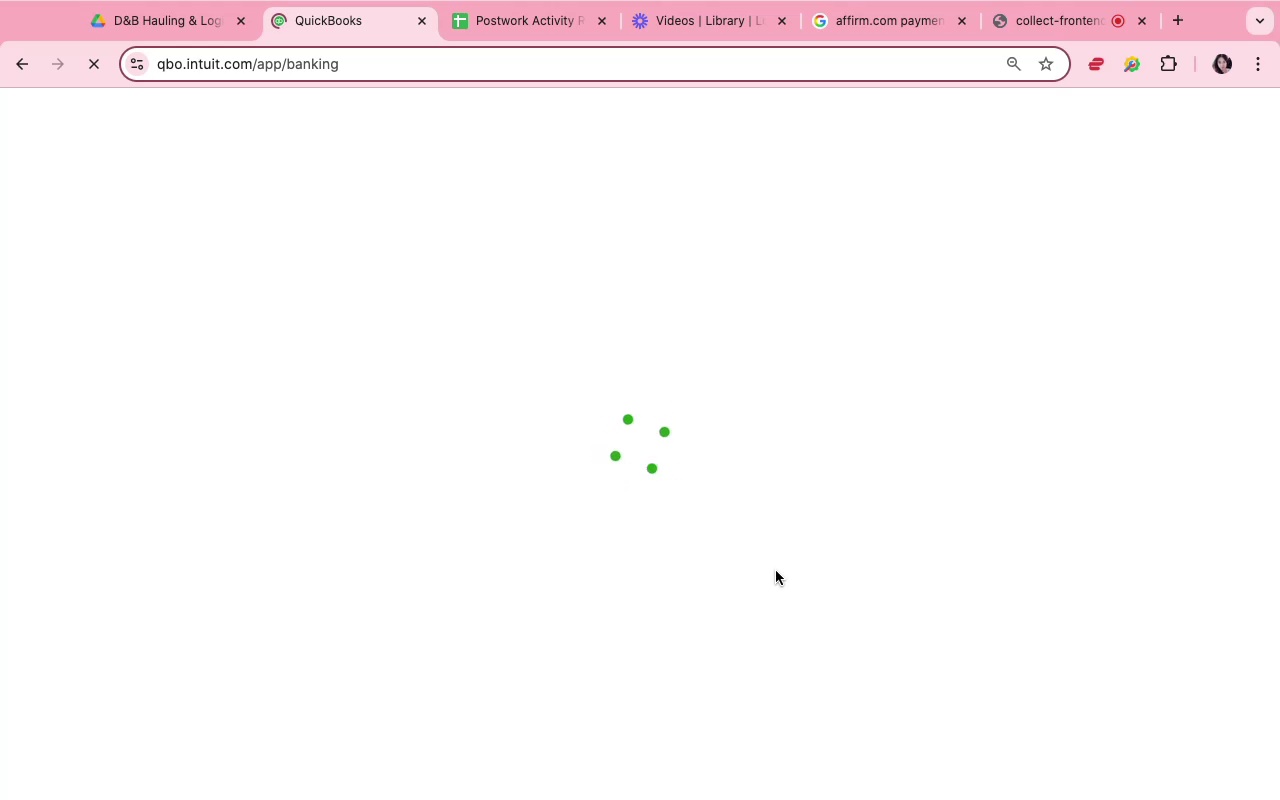 
mouse_move([499, 22])
 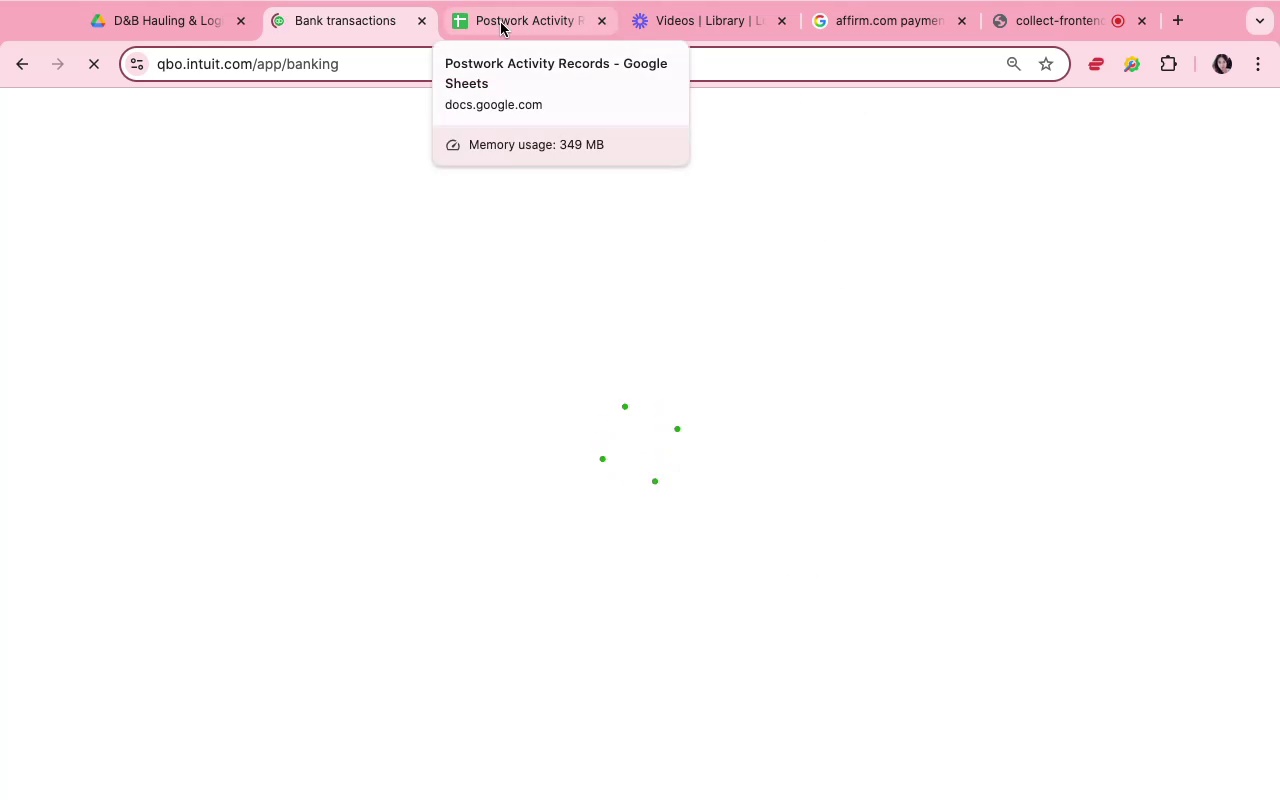 
left_click([501, 23])
 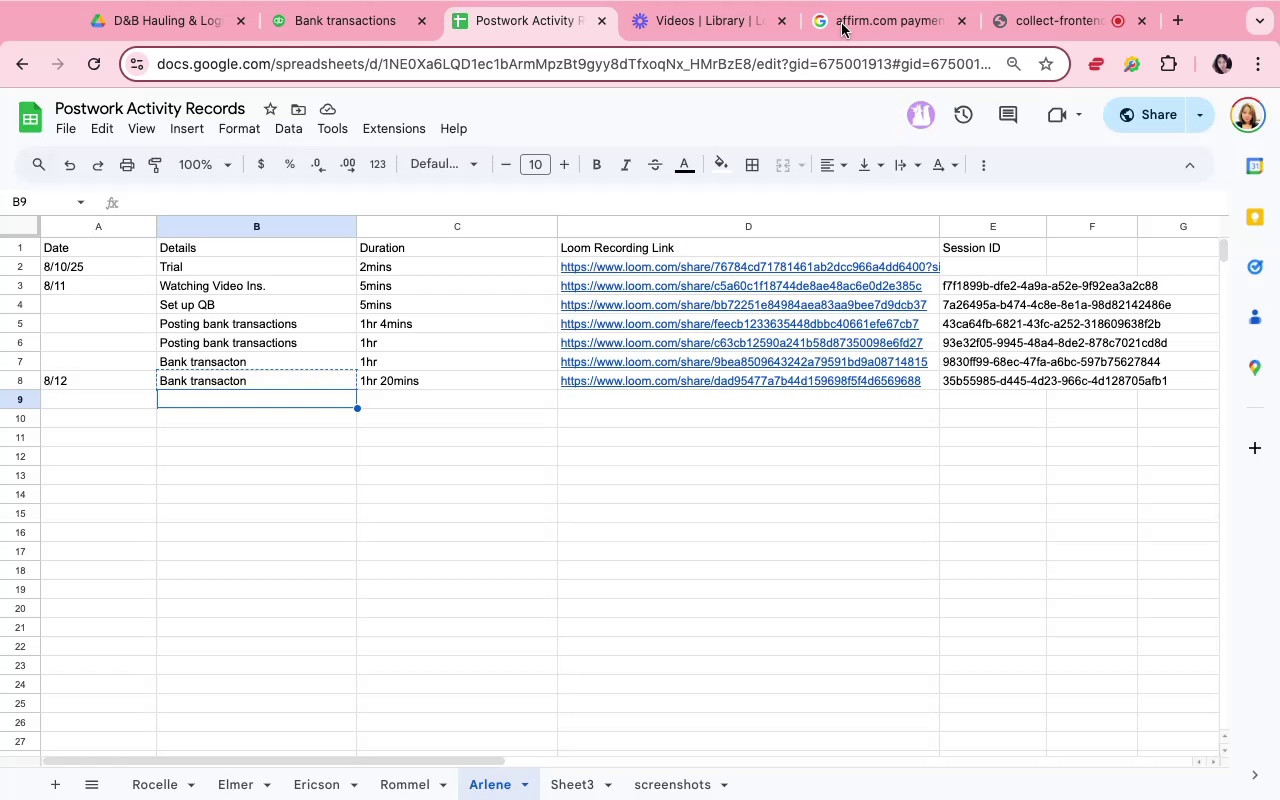 
left_click([311, 22])
 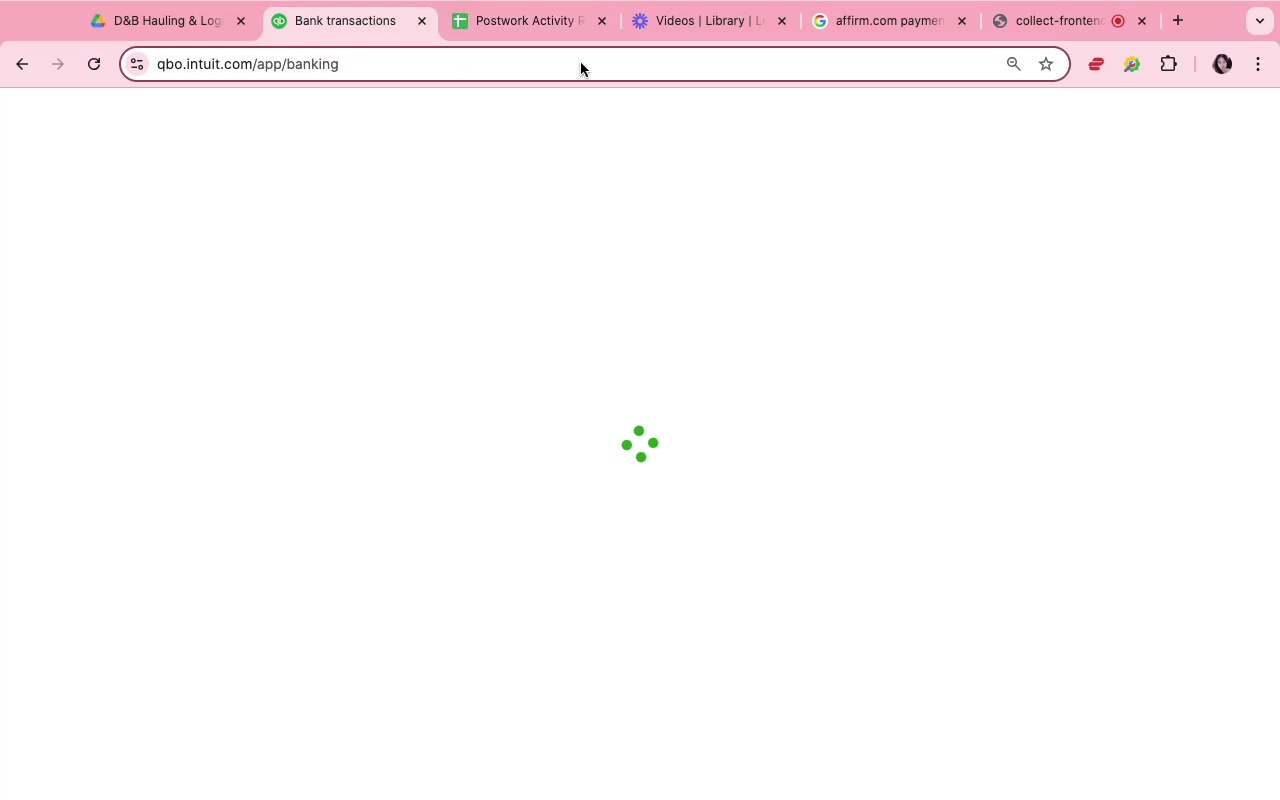 
mouse_move([1005, 48])
 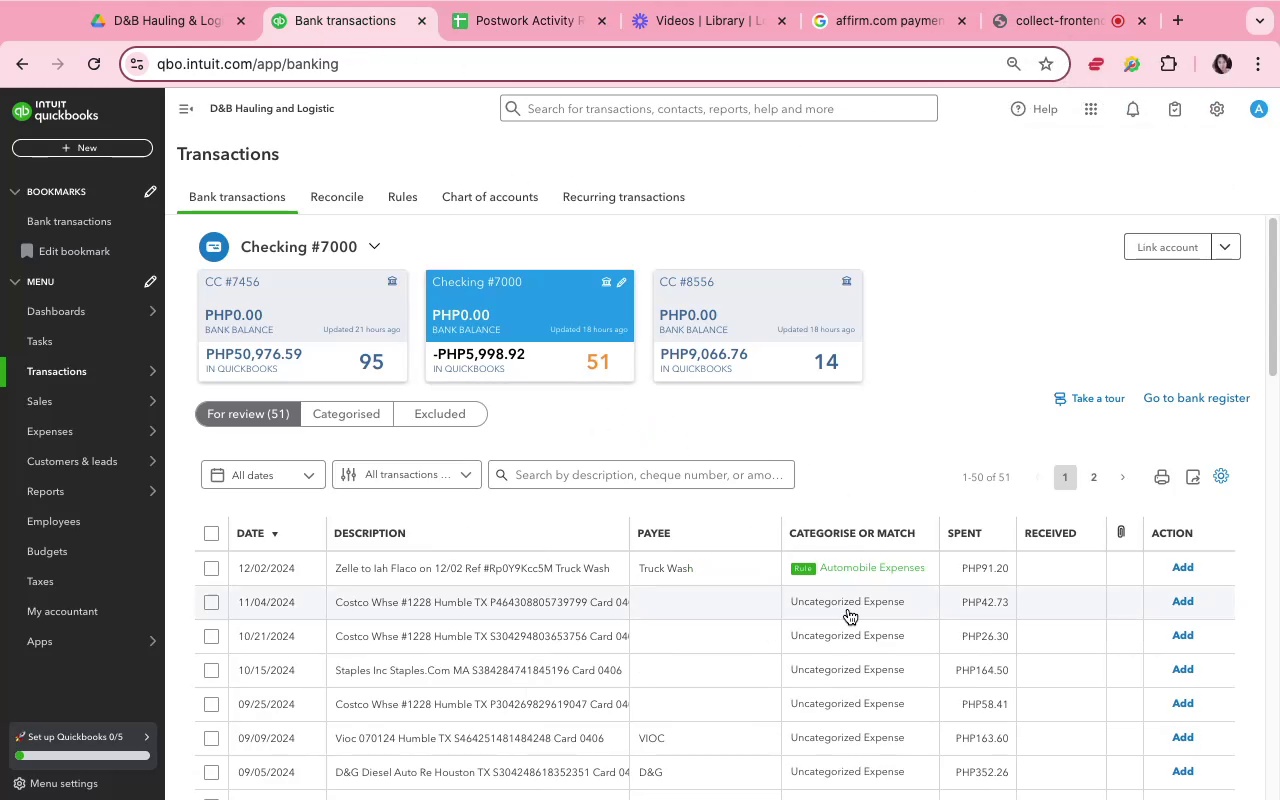 
scroll: coordinate [1206, 647], scroll_direction: down, amount: 4.0
 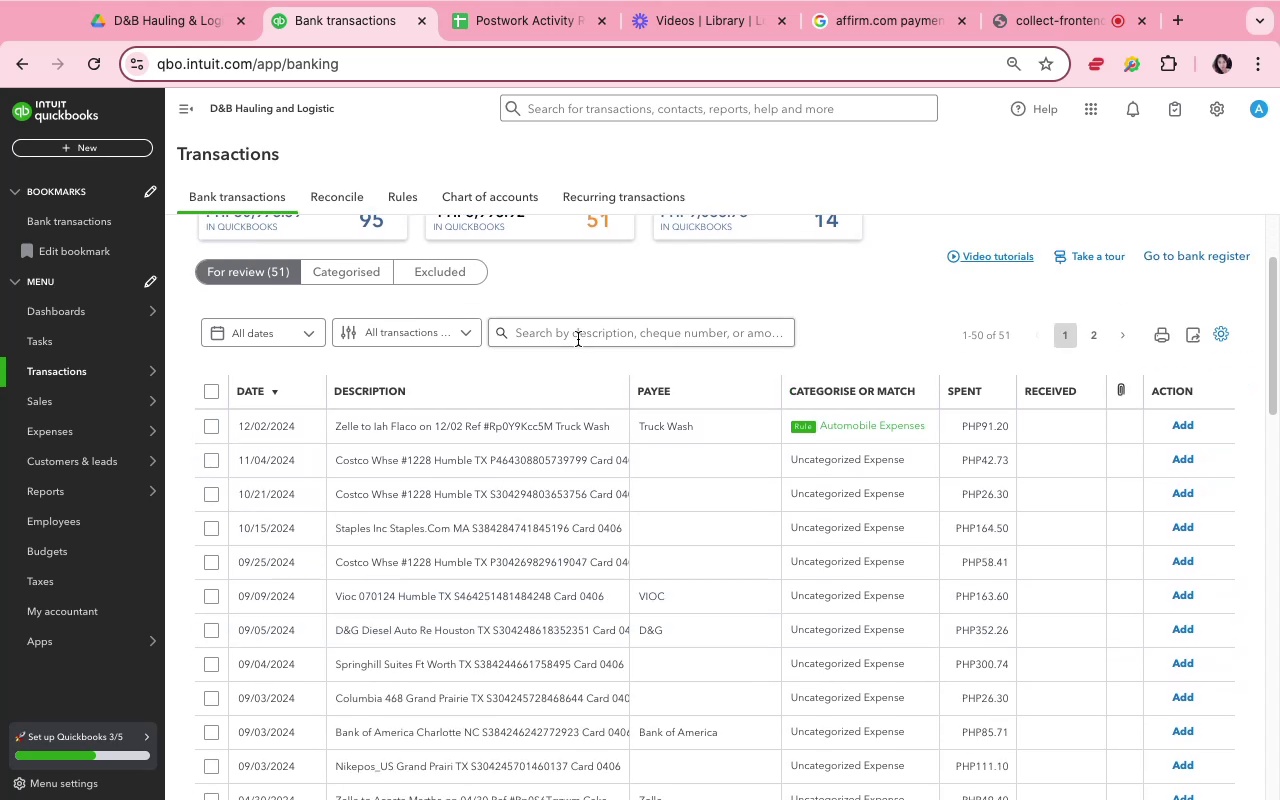 
left_click_drag(start_coordinate=[538, 220], to_coordinate=[546, 244])
 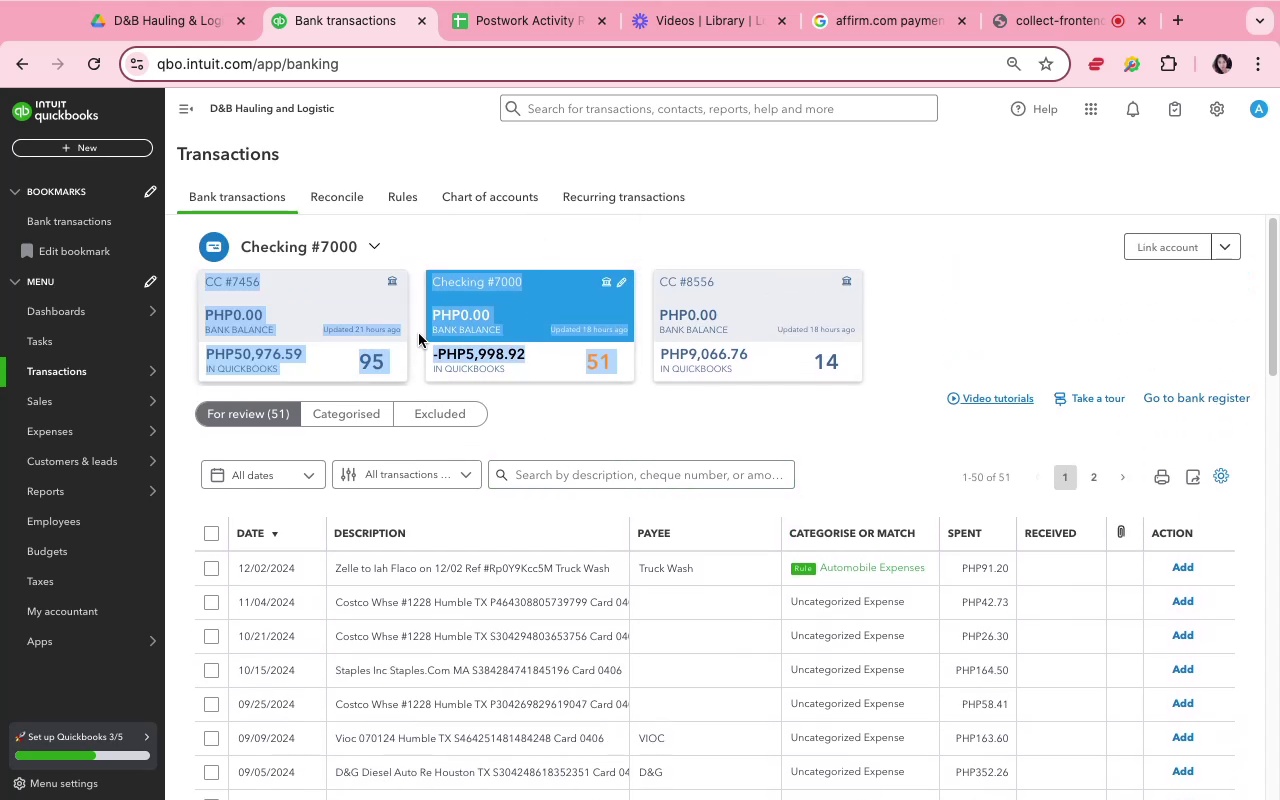 
left_click([539, 238])
 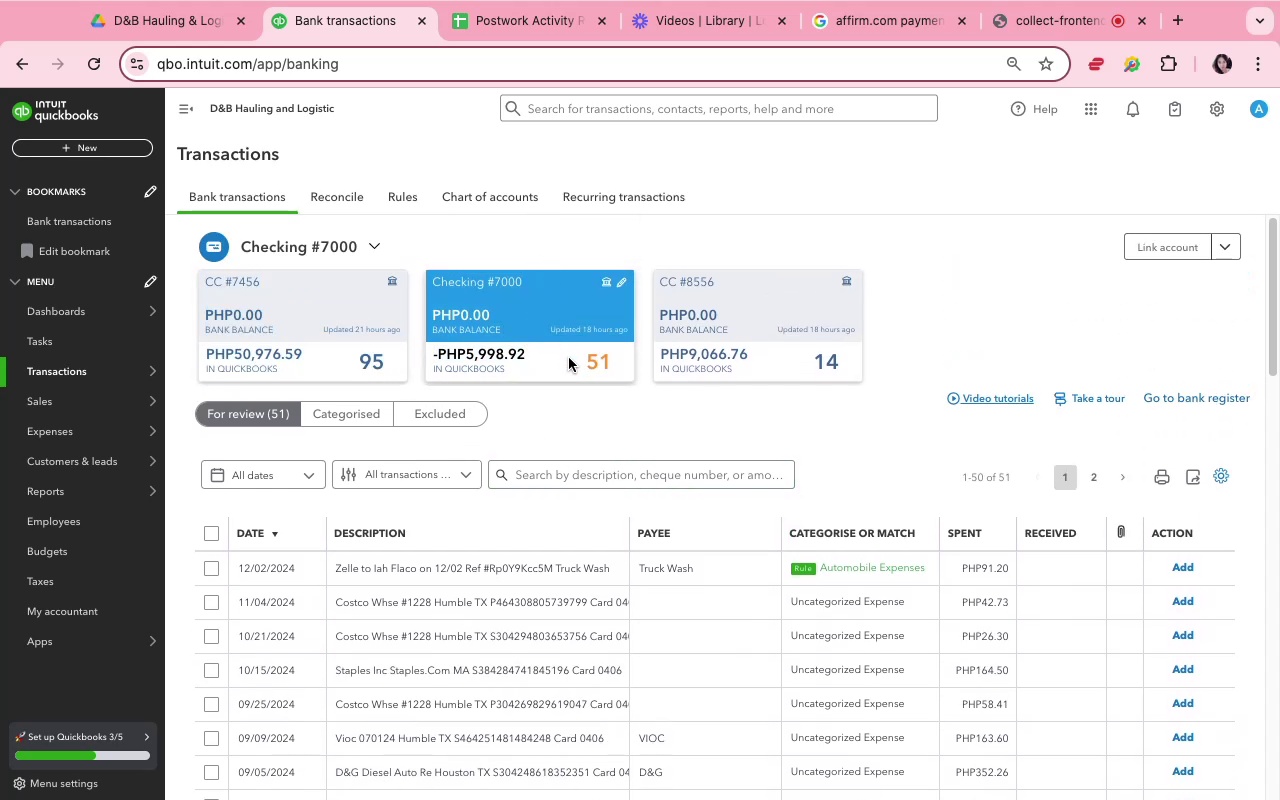 
left_click([570, 362])
 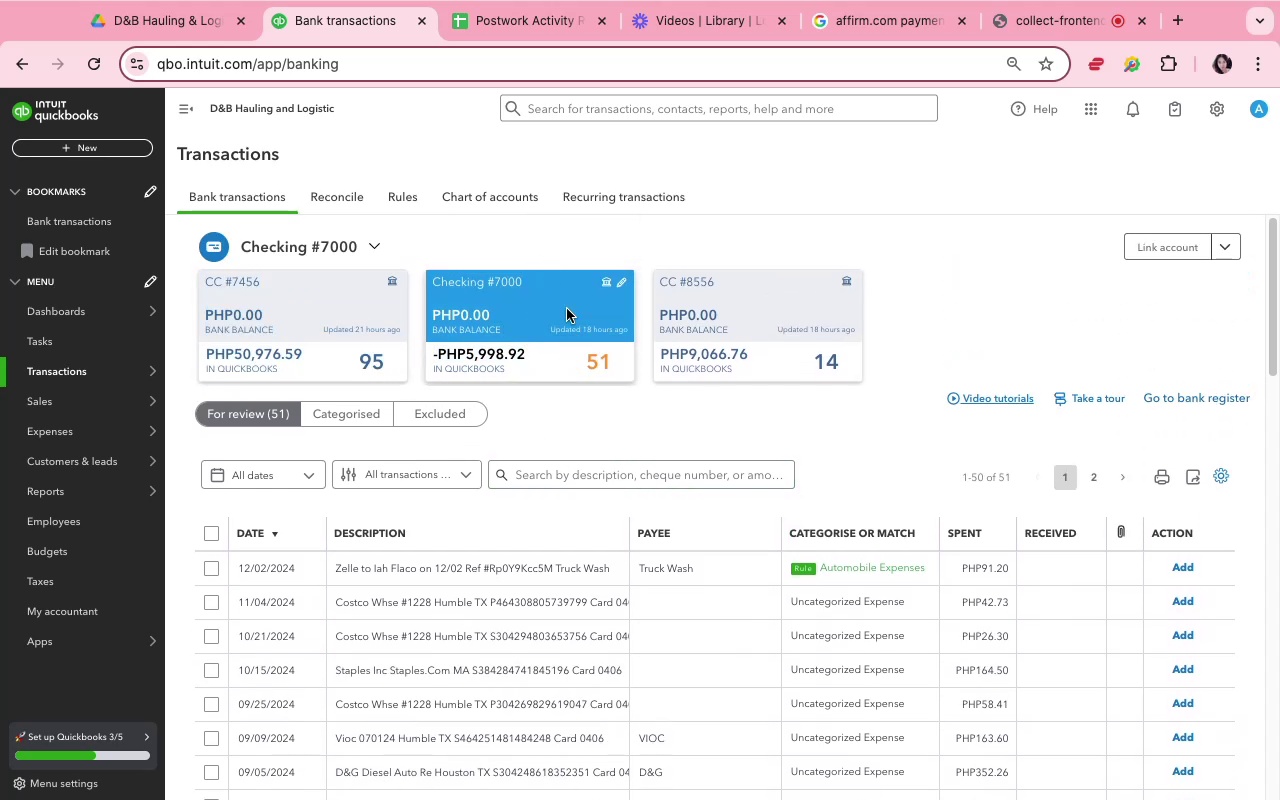 
left_click([567, 309])
 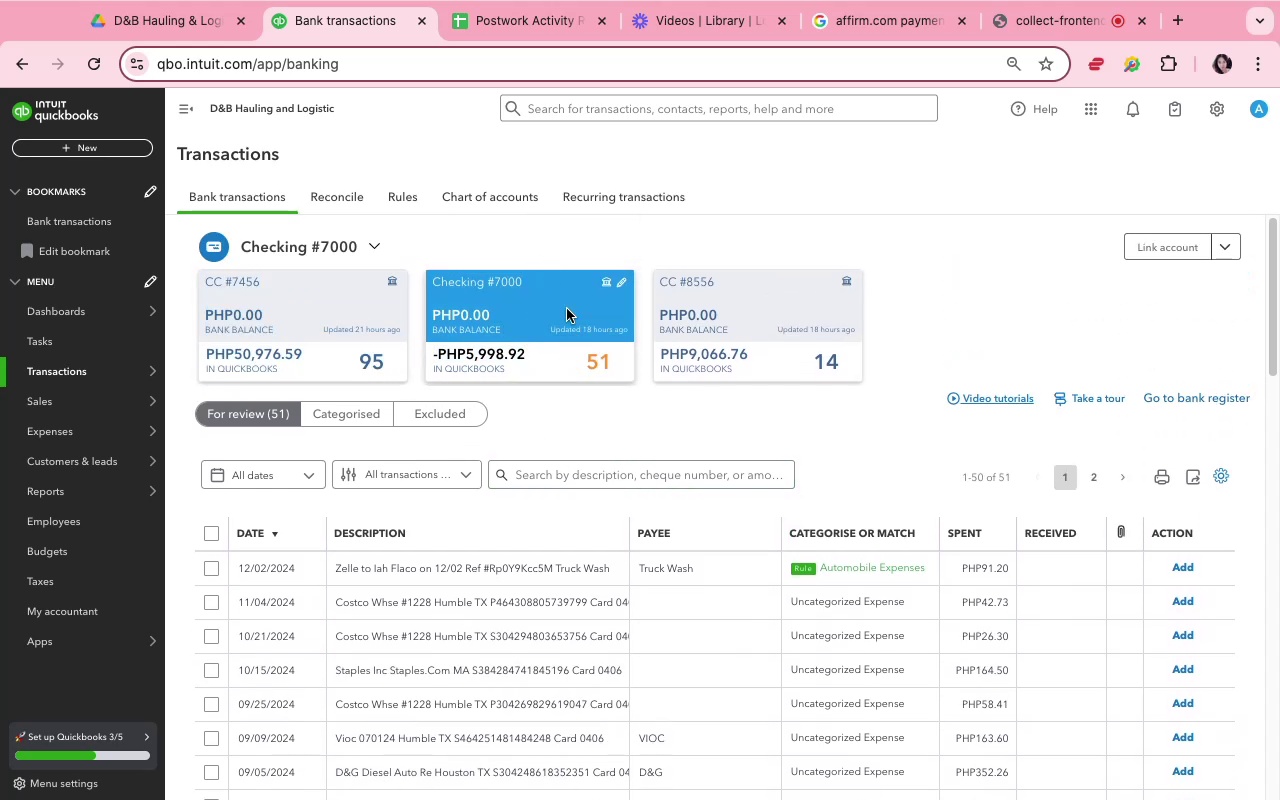 
scroll: coordinate [789, 555], scroll_direction: down, amount: 9.0
 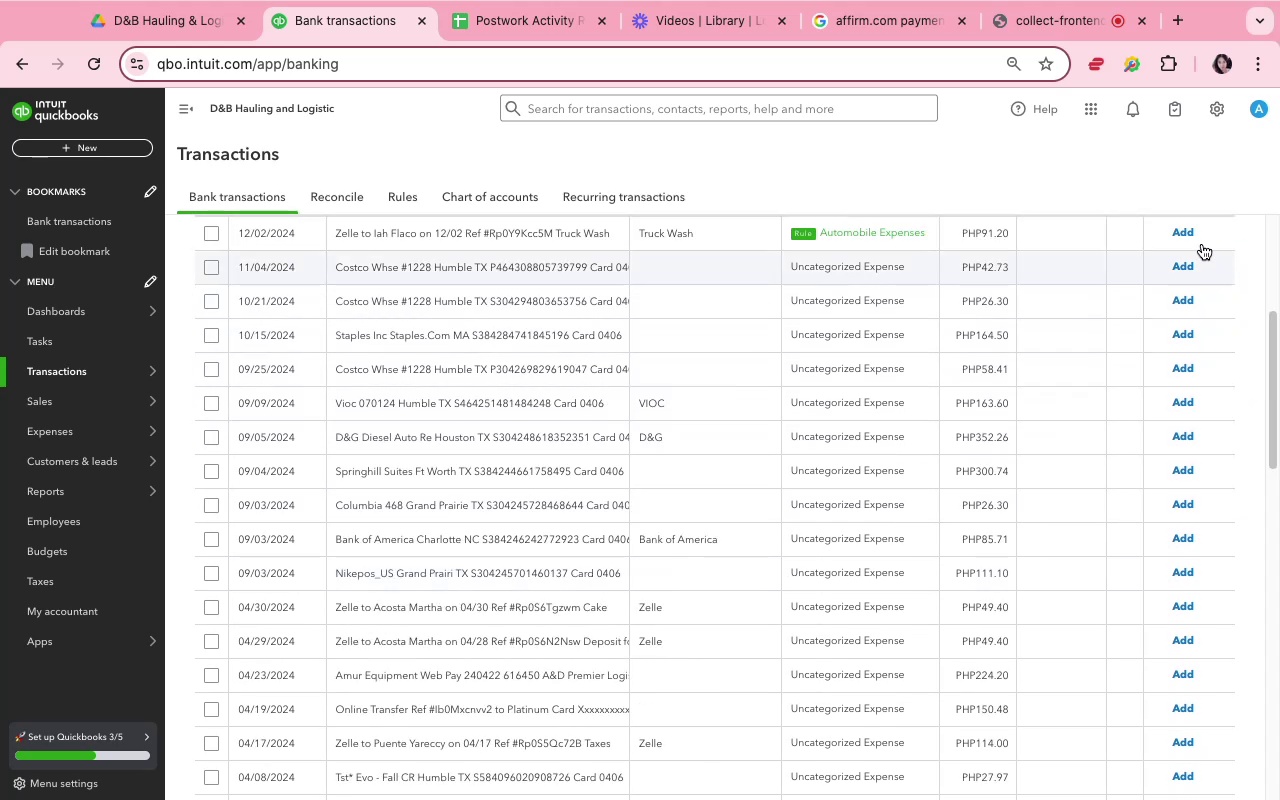 
left_click([1196, 228])
 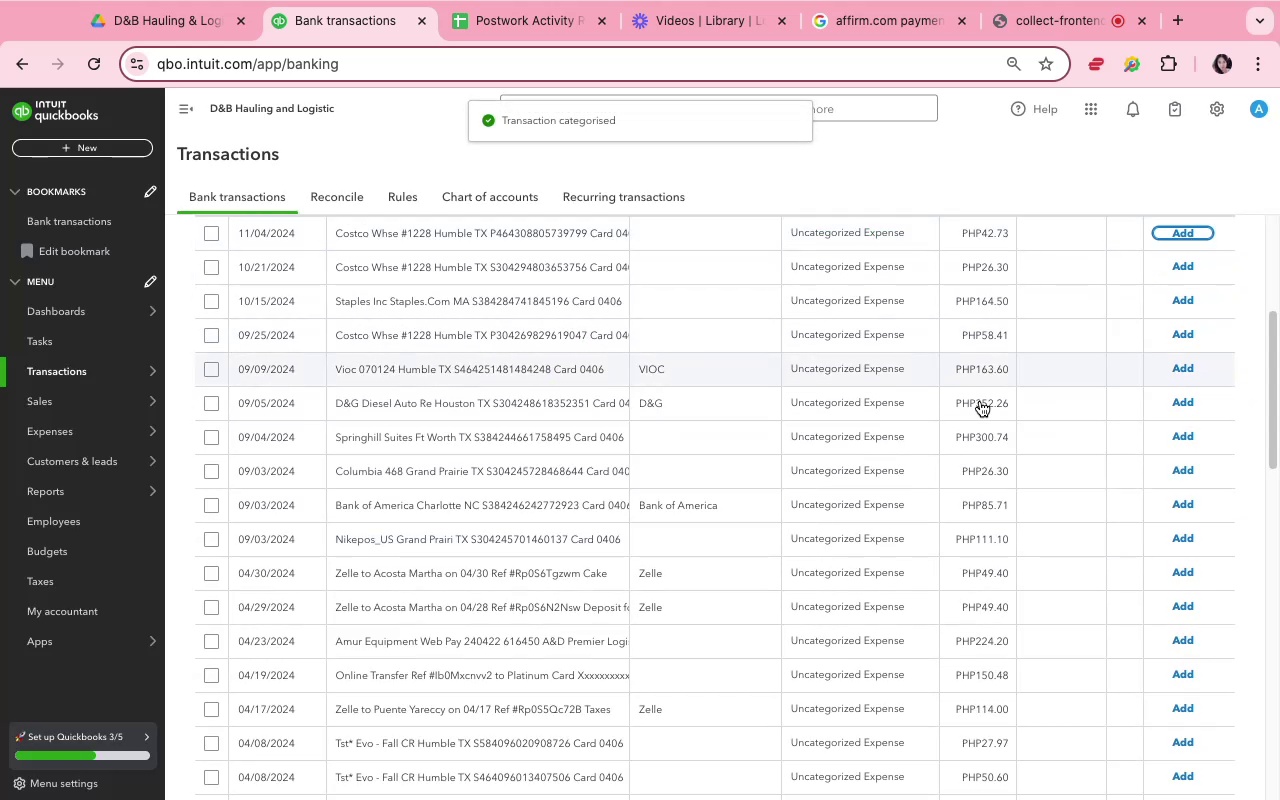 
wait(8.7)
 